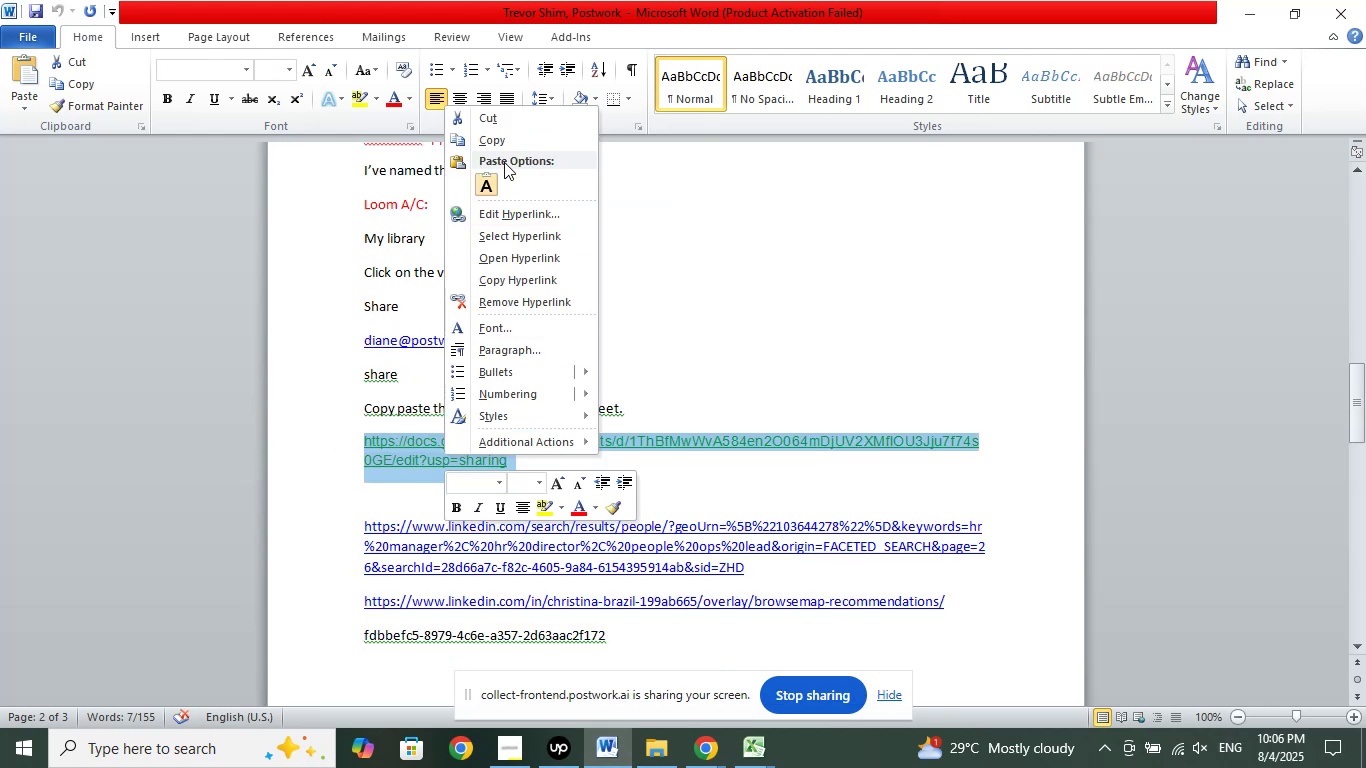 
right_click([443, 454])
 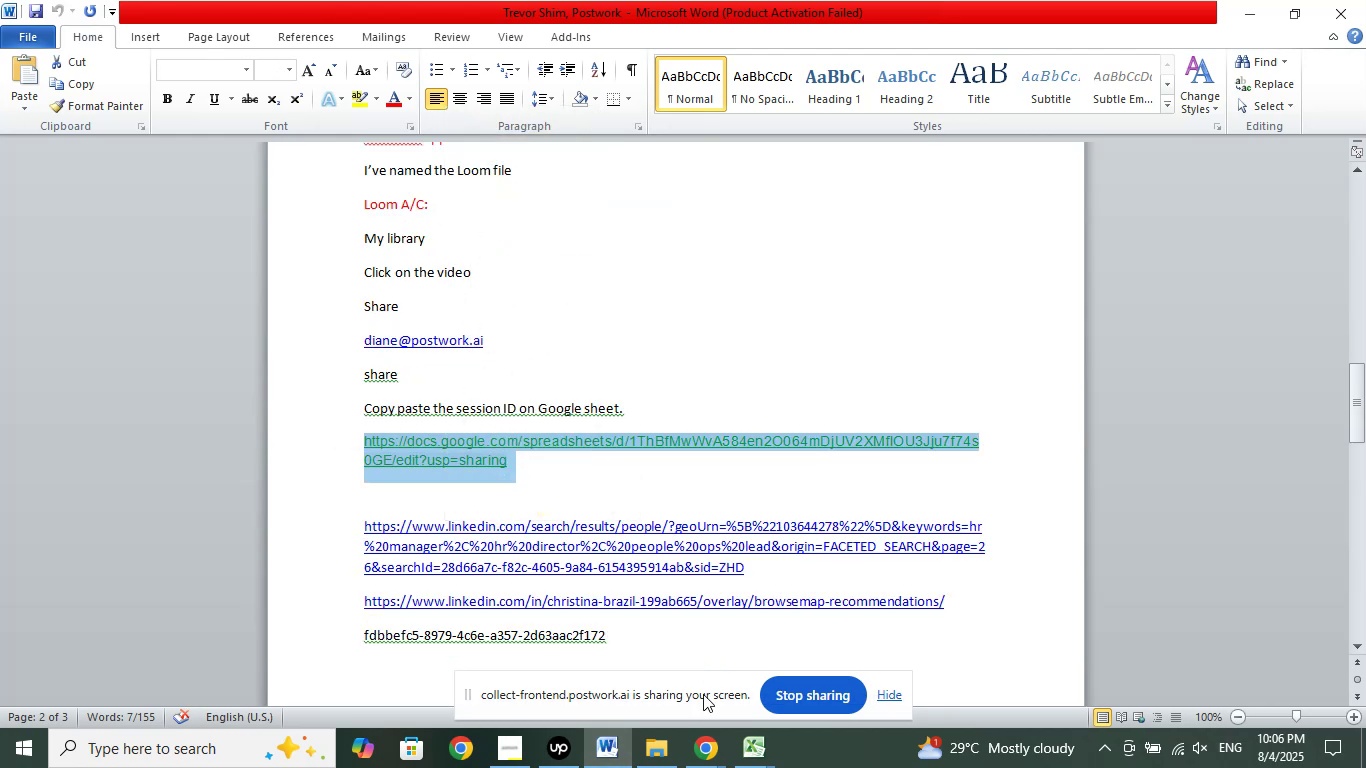 
left_click([500, 144])
 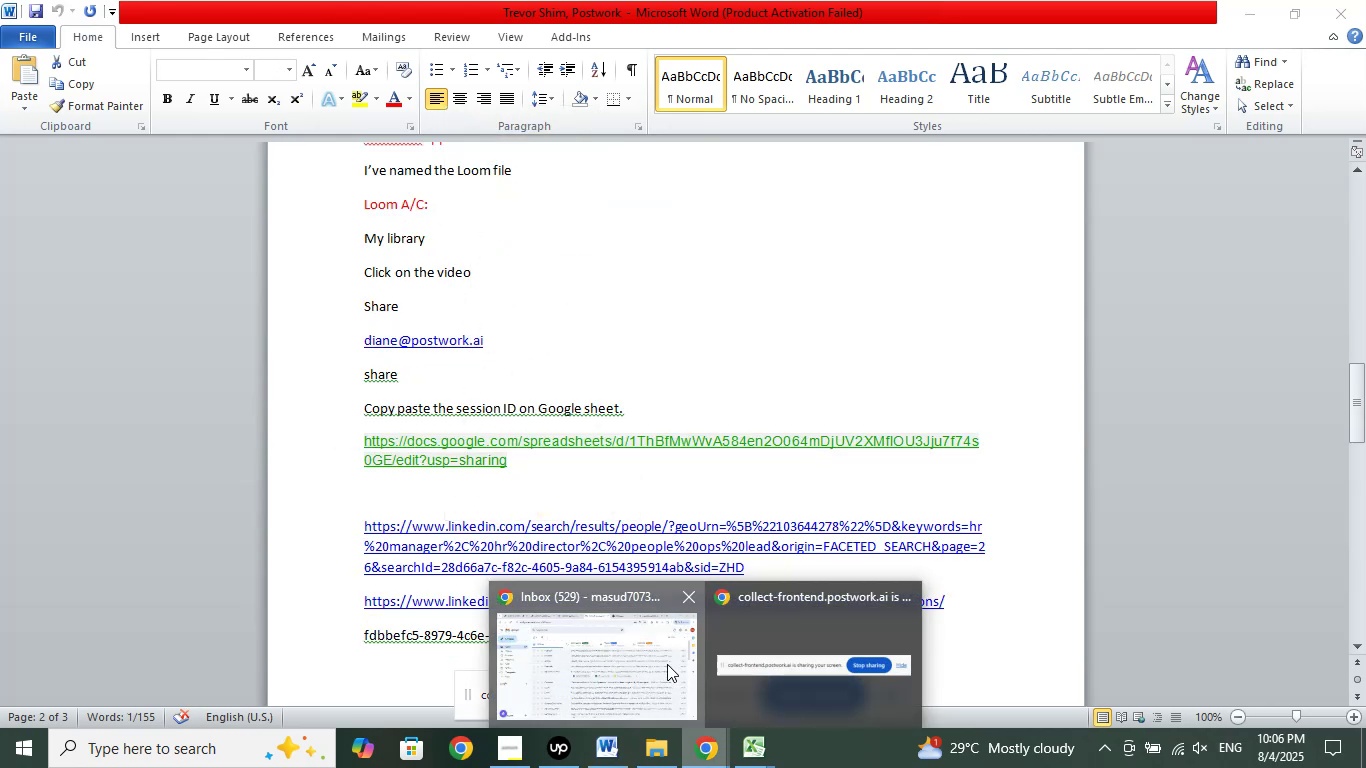 
left_click([695, 739])
 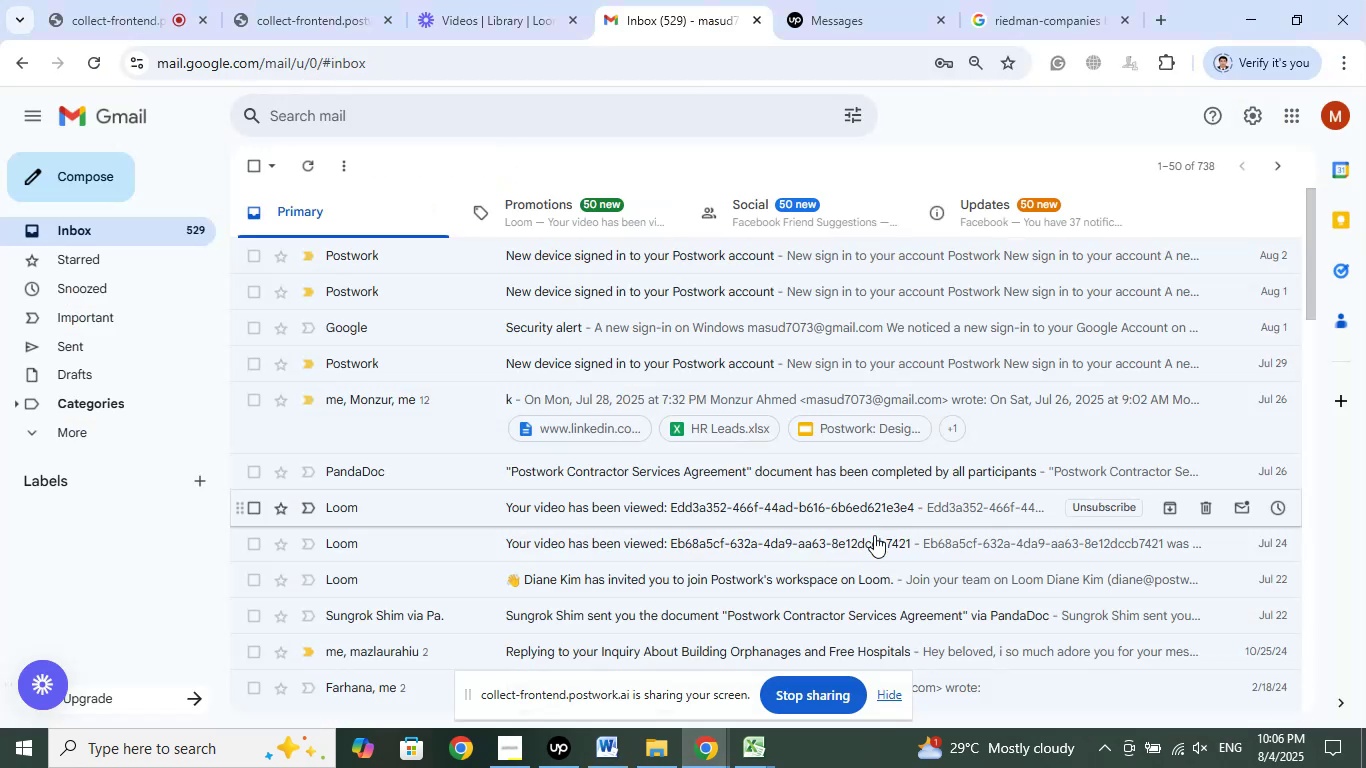 
left_click([667, 664])
 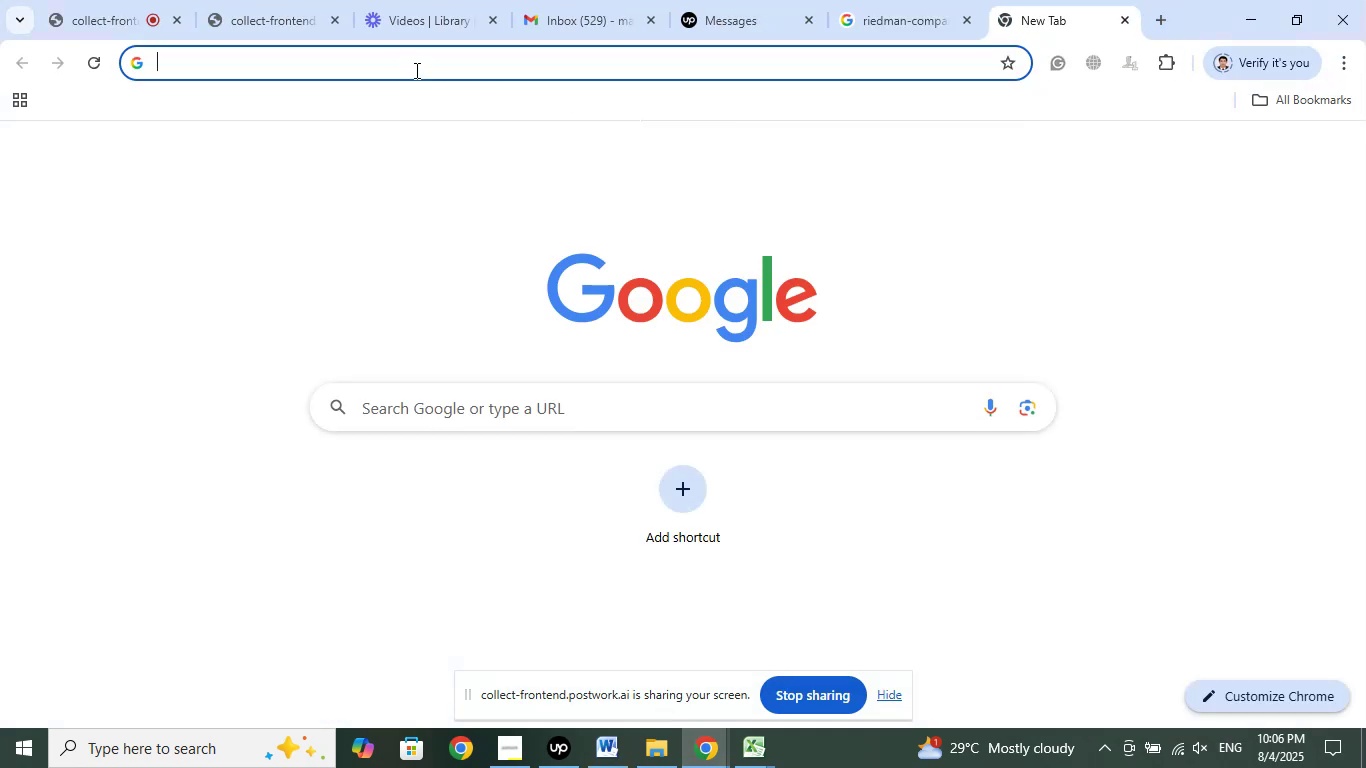 
right_click([415, 70])
 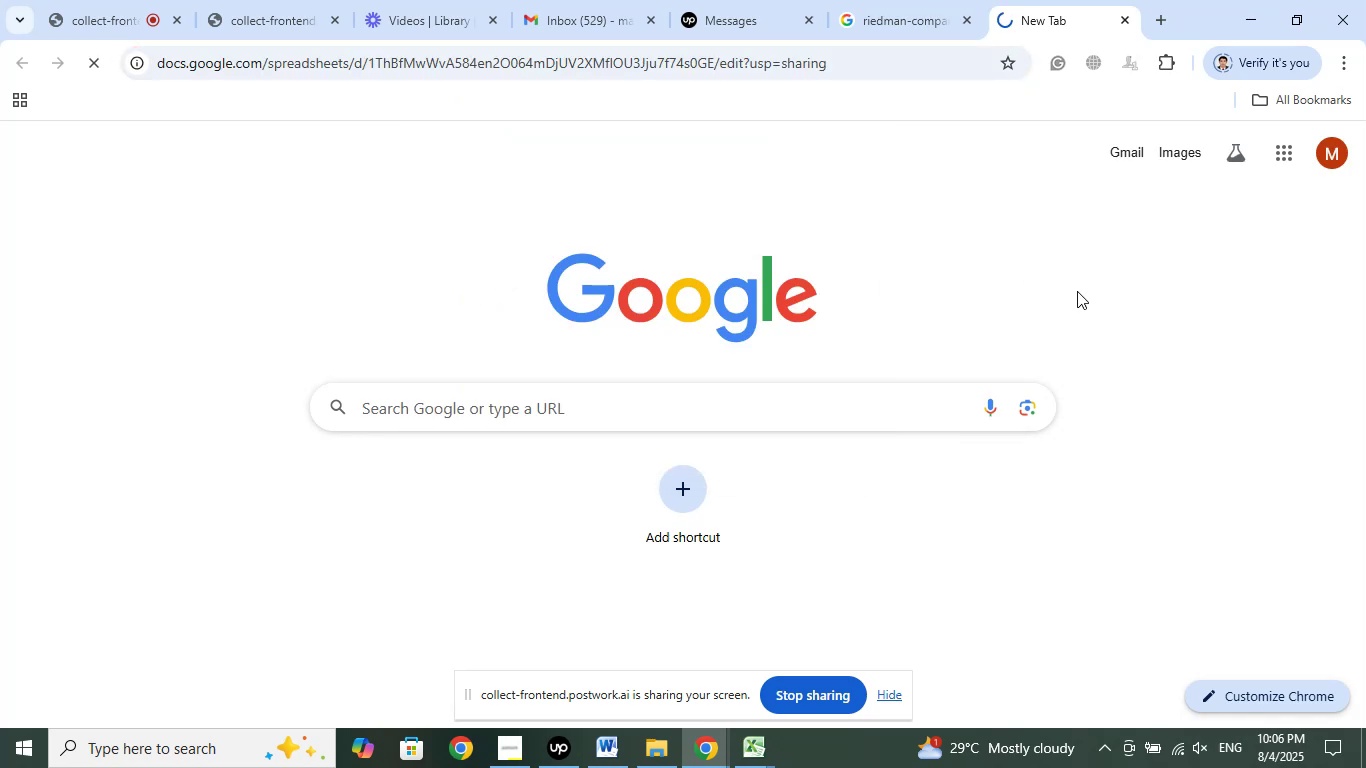 
left_click([493, 269])
 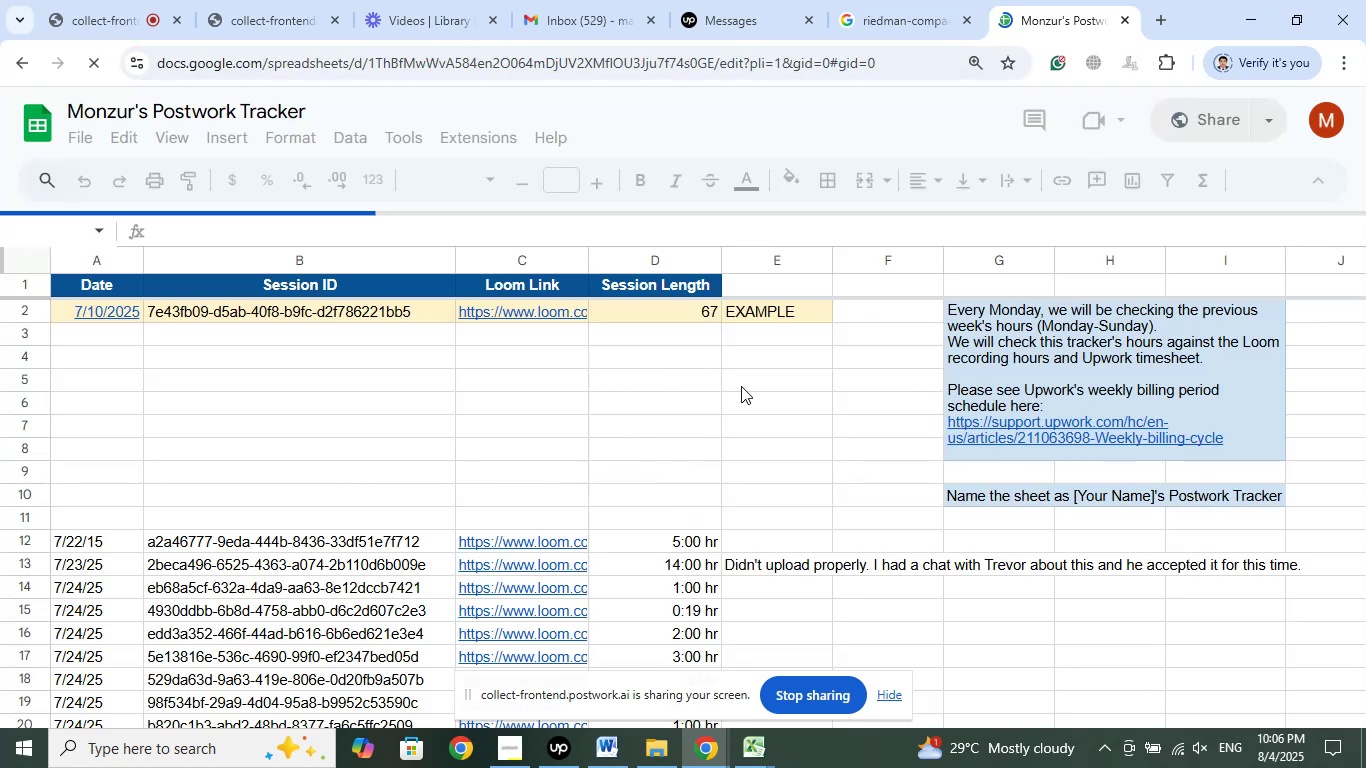 
wait(7.23)
 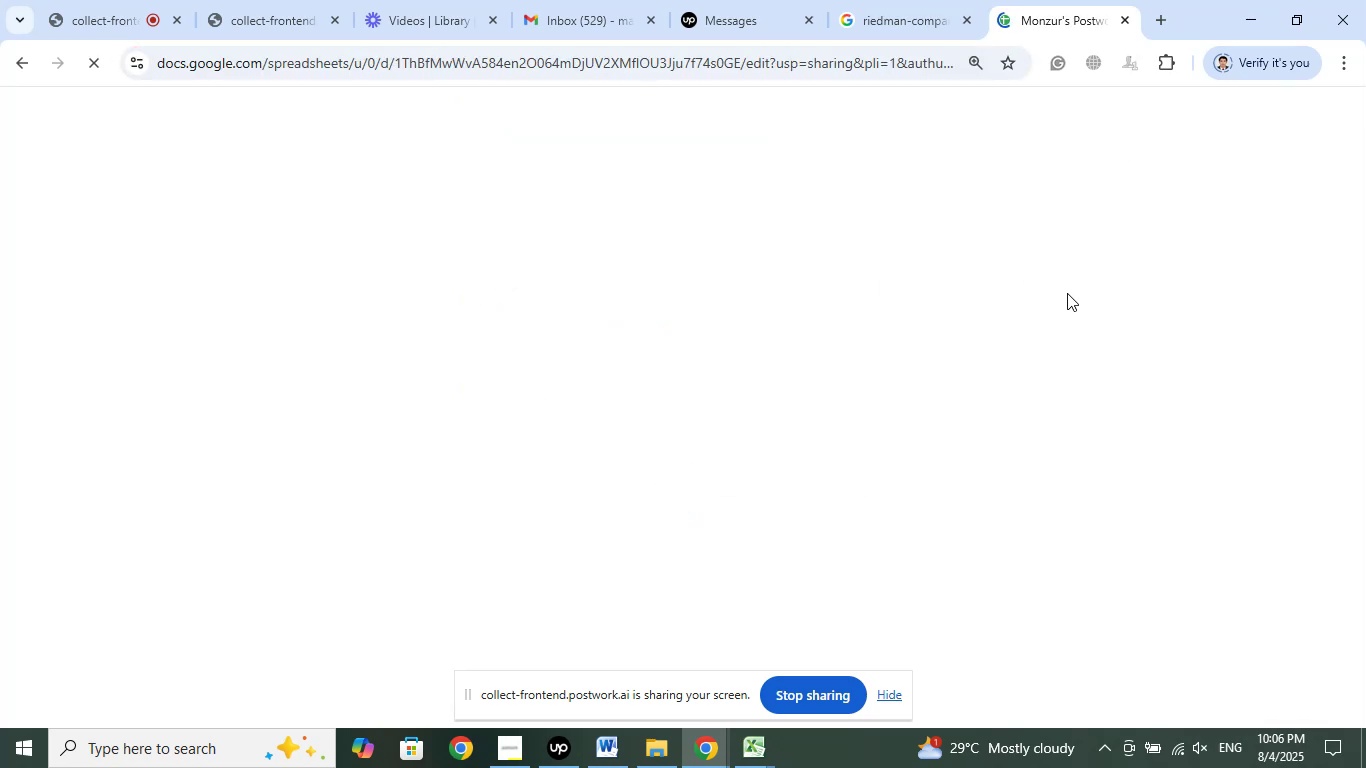 
left_click([541, 407])
 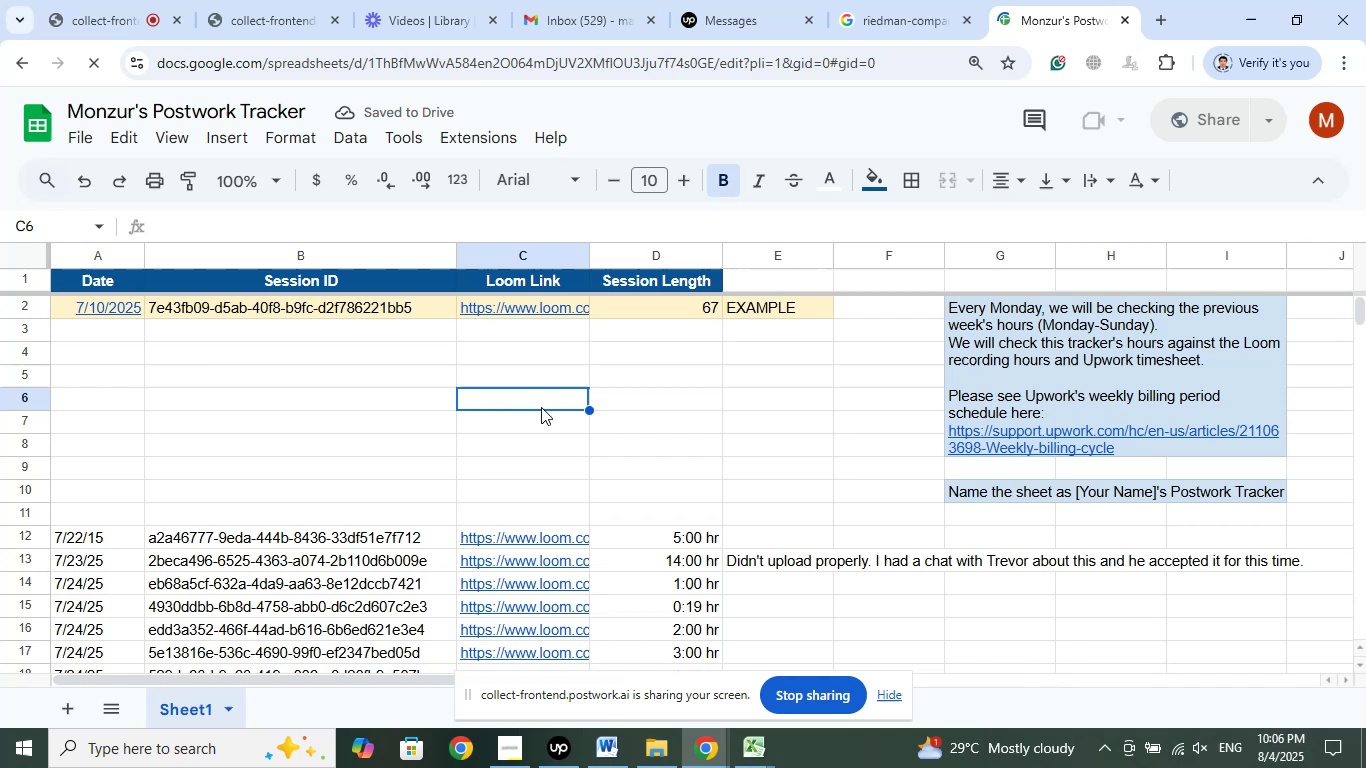 
scroll: coordinate [544, 407], scroll_direction: down, amount: 27.0
 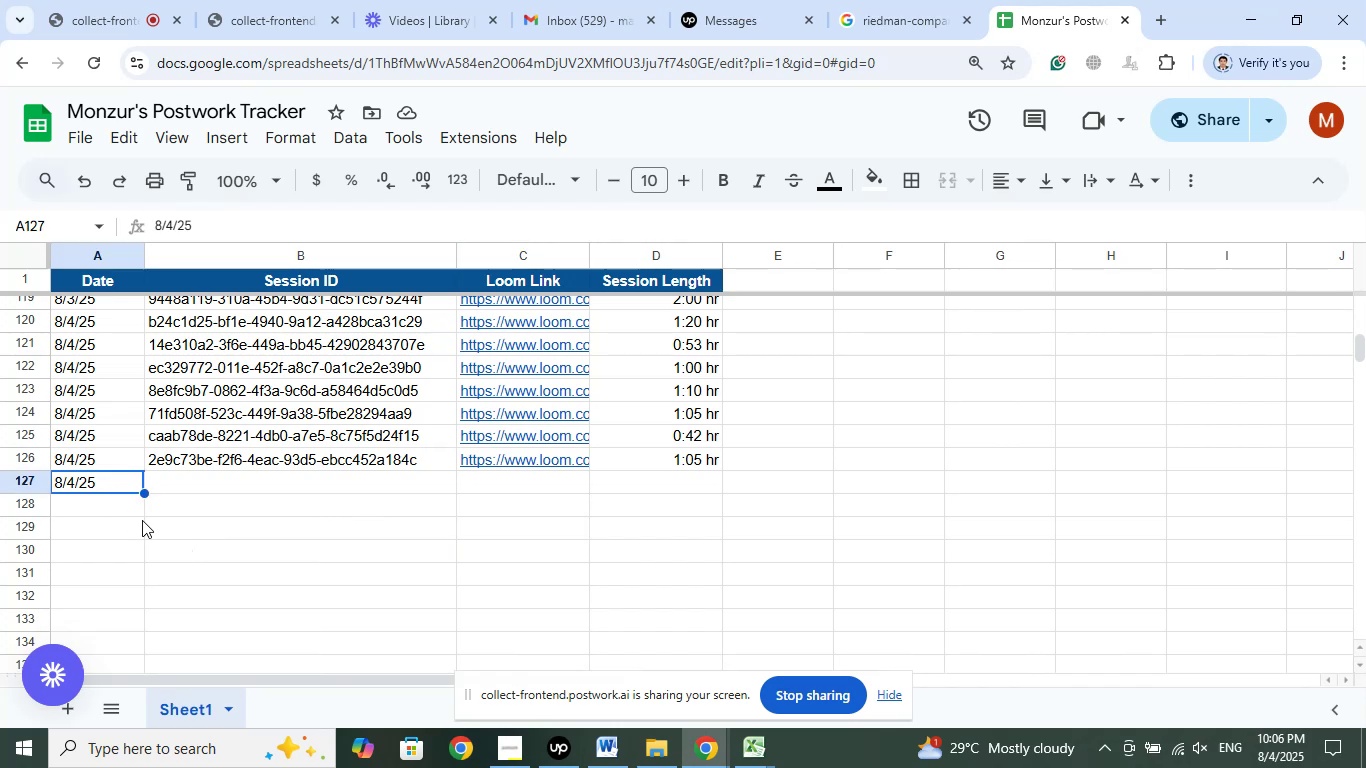 
left_click([88, 480])
 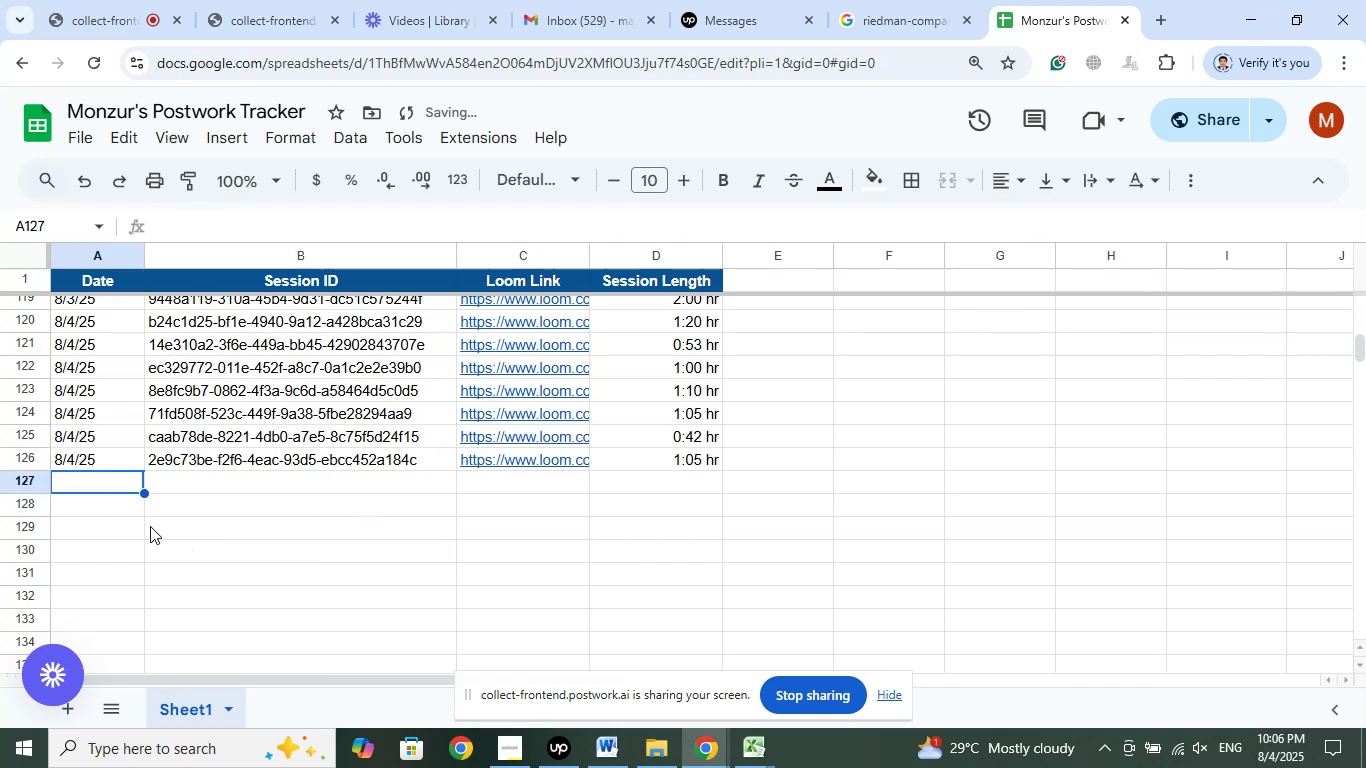 
key(Delete)
 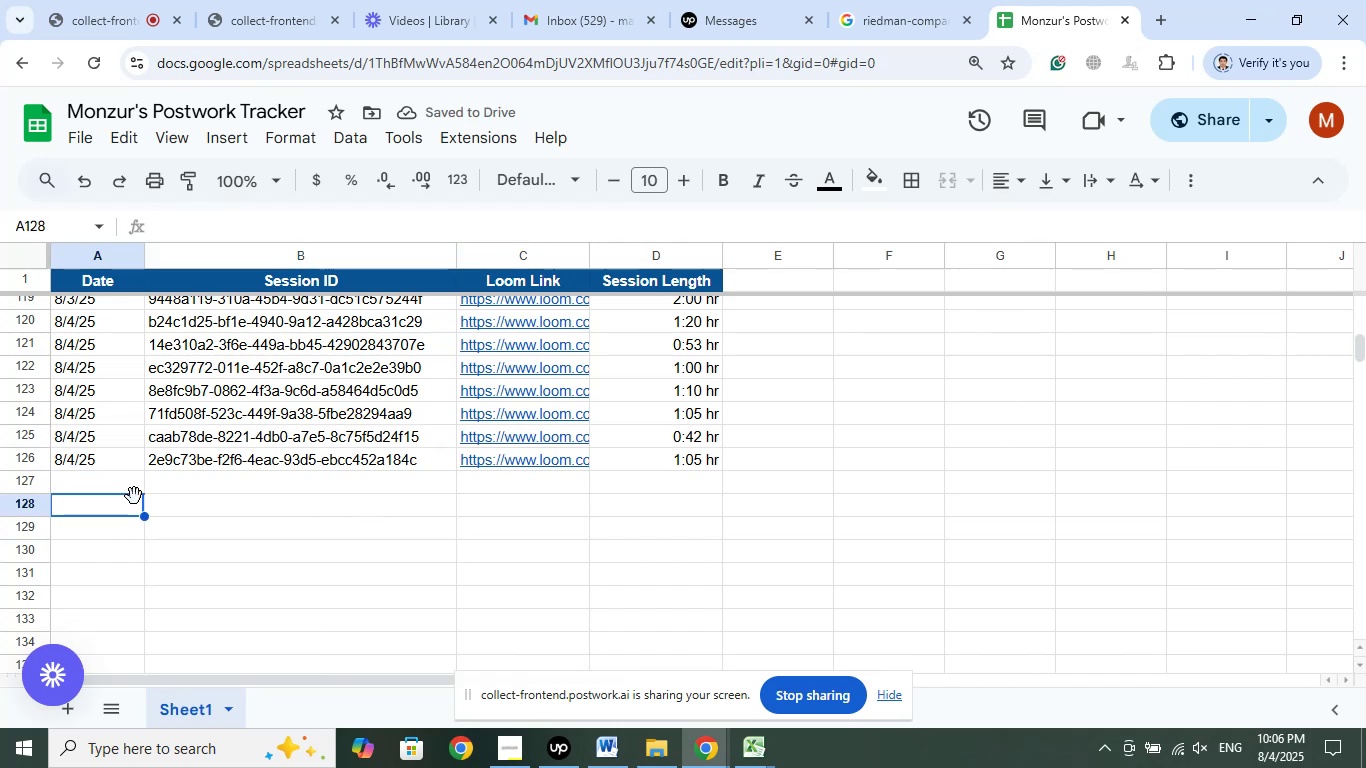 
left_click([110, 496])
 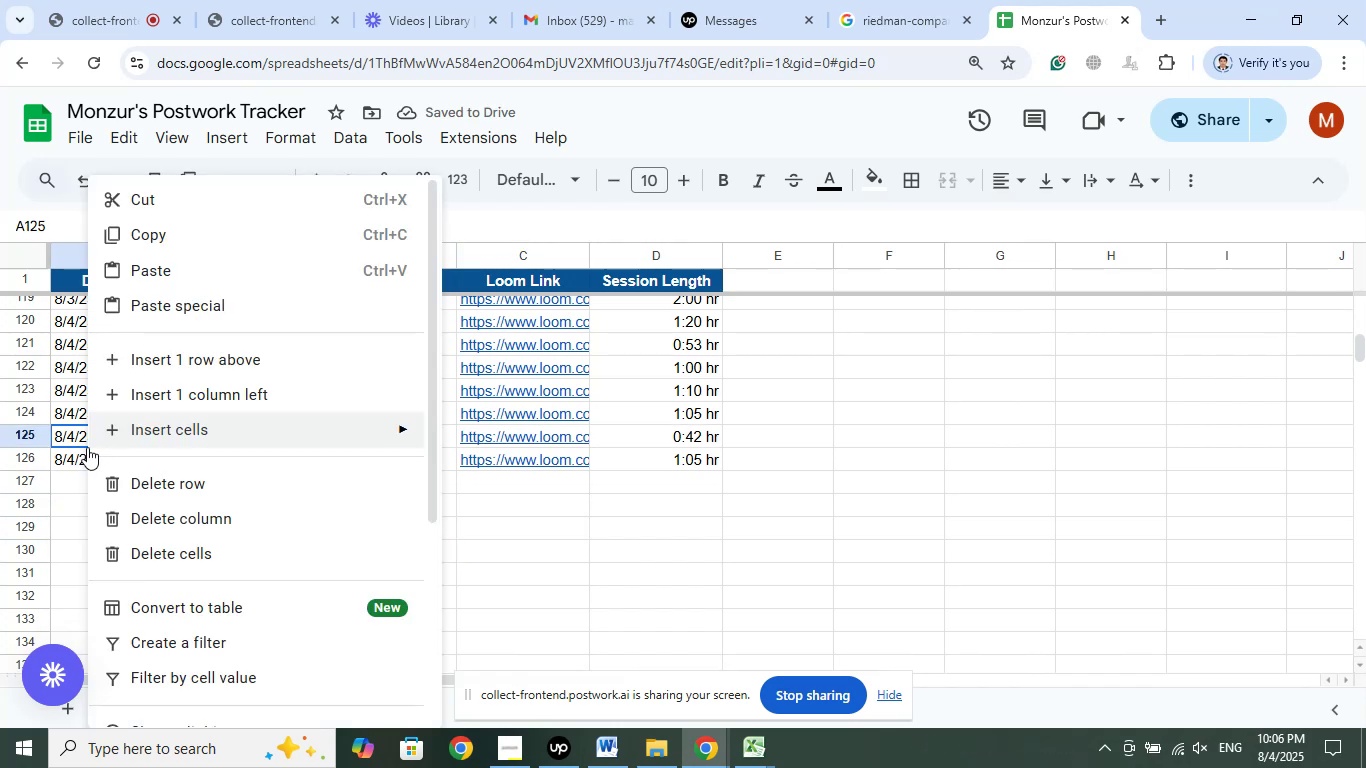 
right_click([89, 447])
 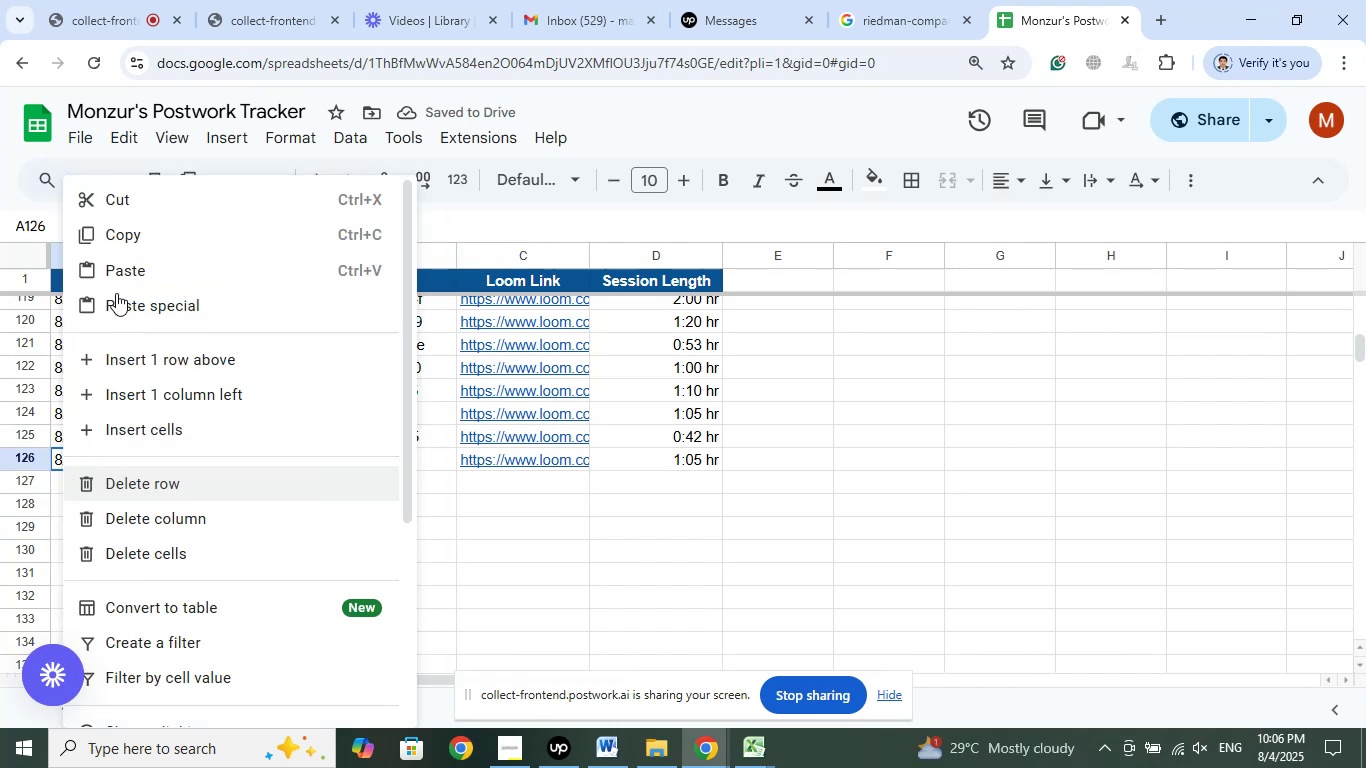 
right_click([63, 466])
 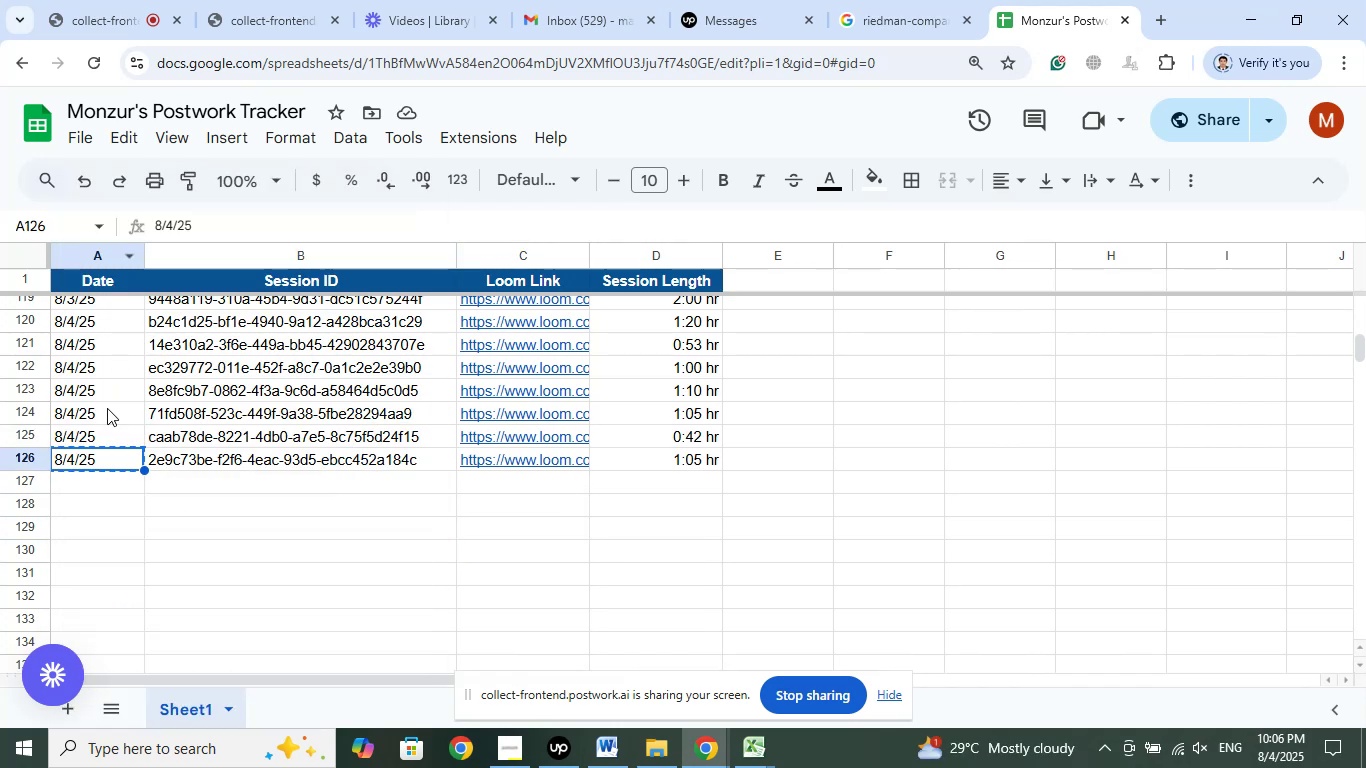 
left_click([137, 242])
 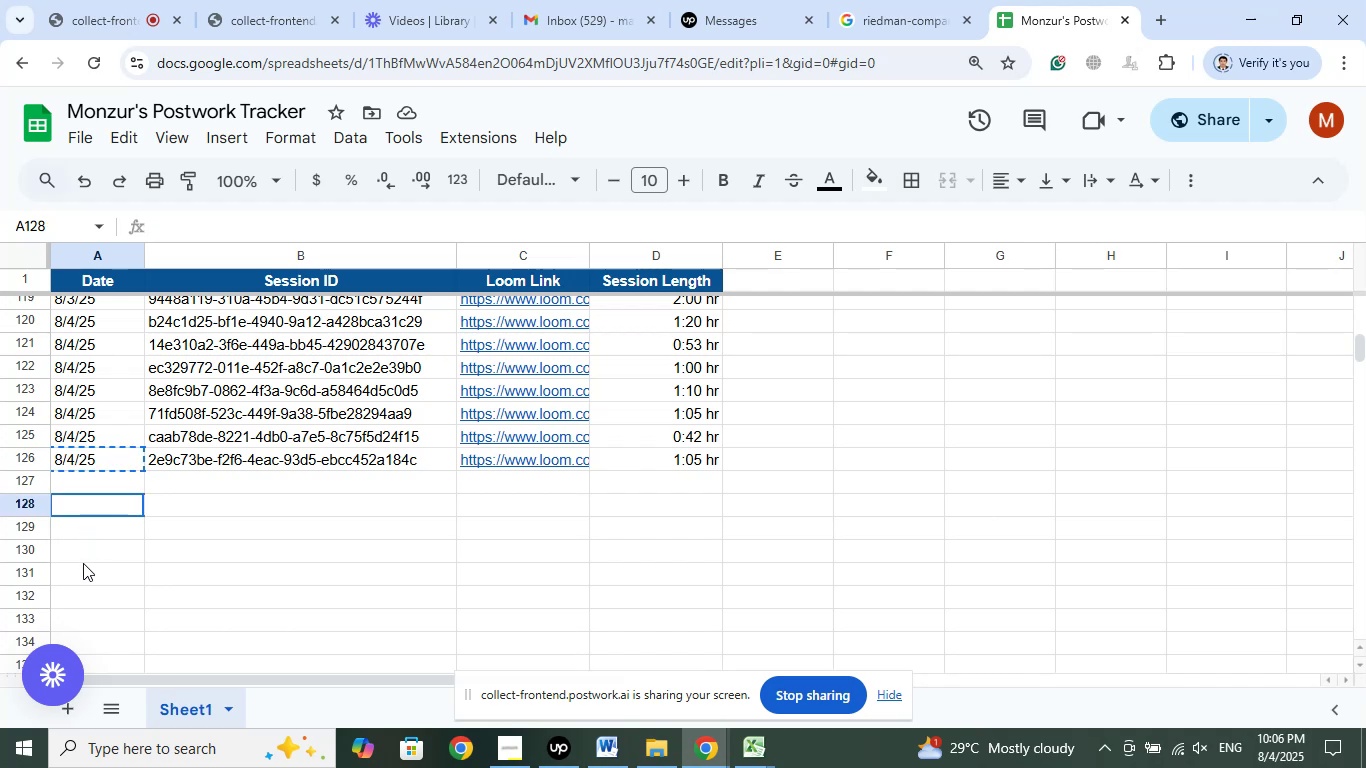 
left_click_drag(start_coordinate=[83, 498], to_coordinate=[78, 598])
 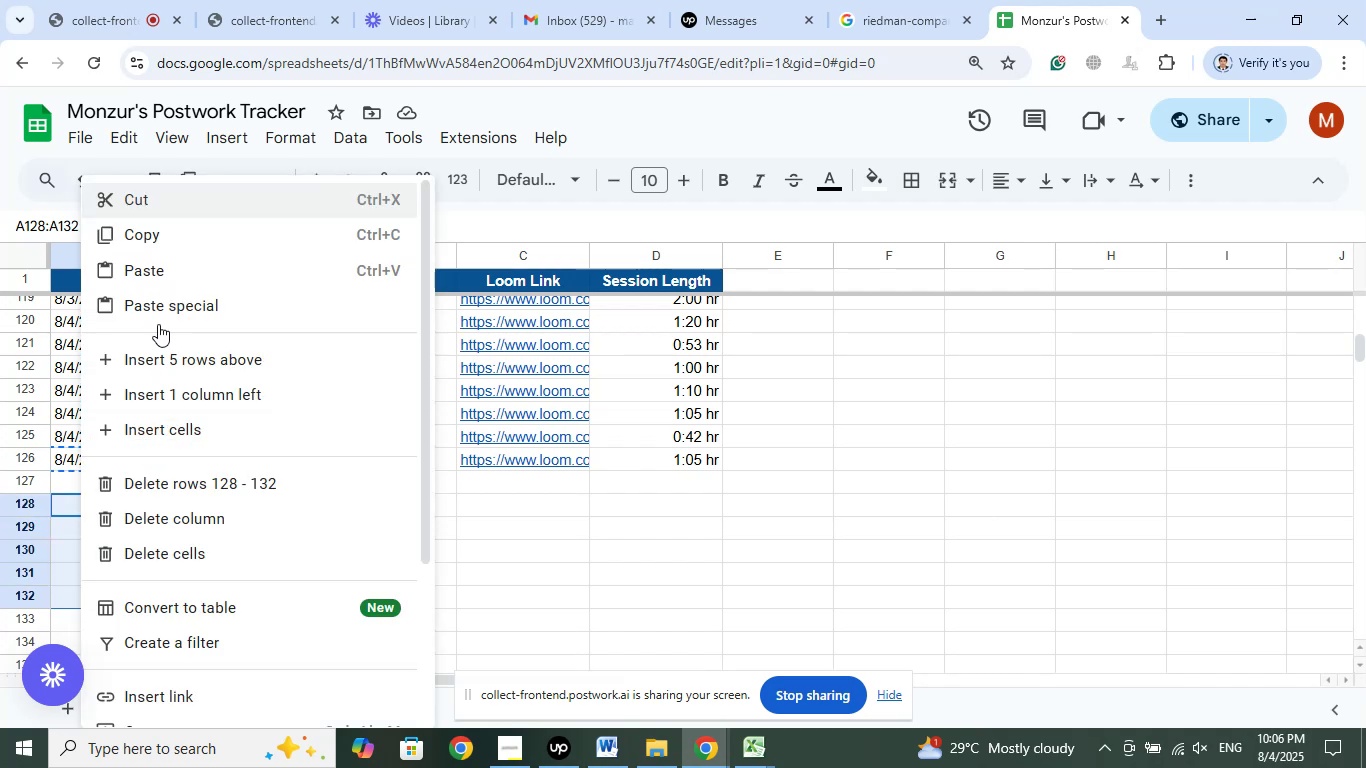 
right_click([82, 587])
 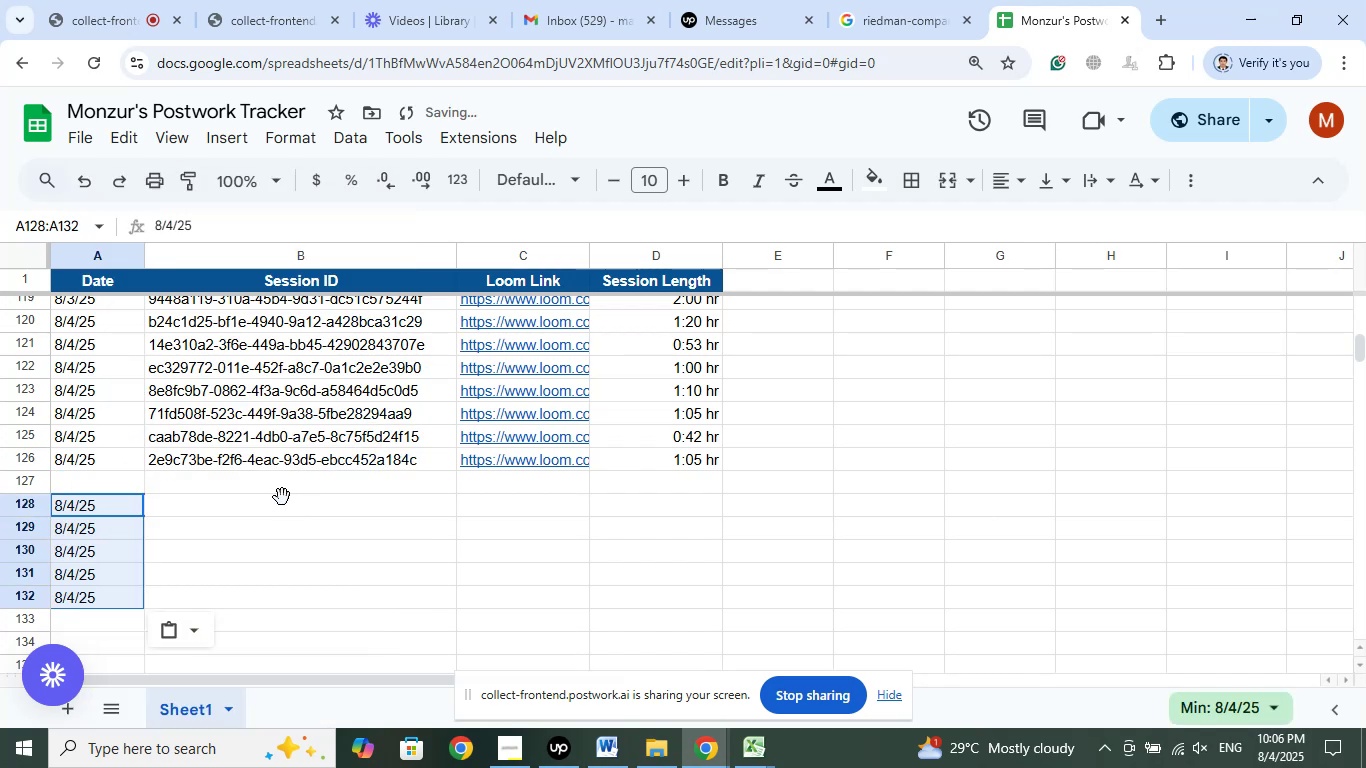 
left_click([280, 497])
 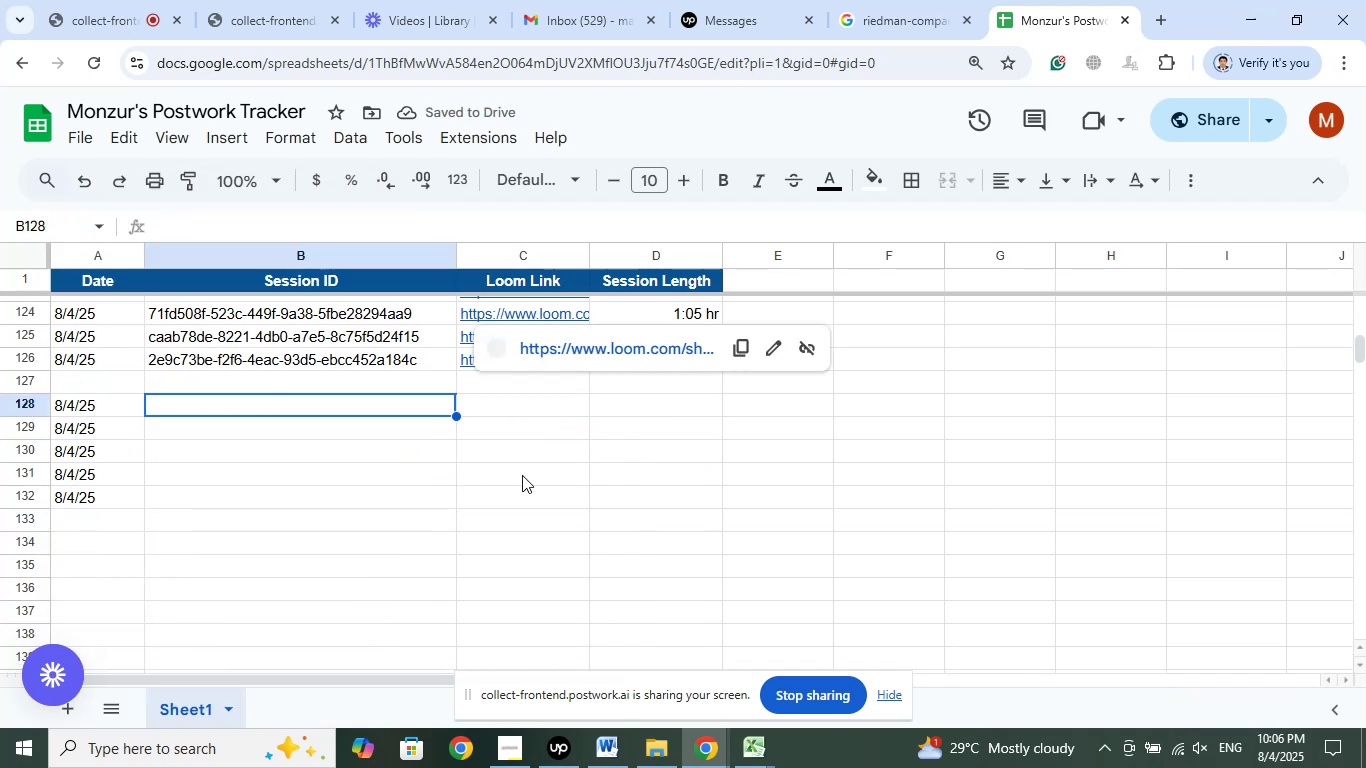 
scroll: coordinate [536, 421], scroll_direction: down, amount: 1.0
 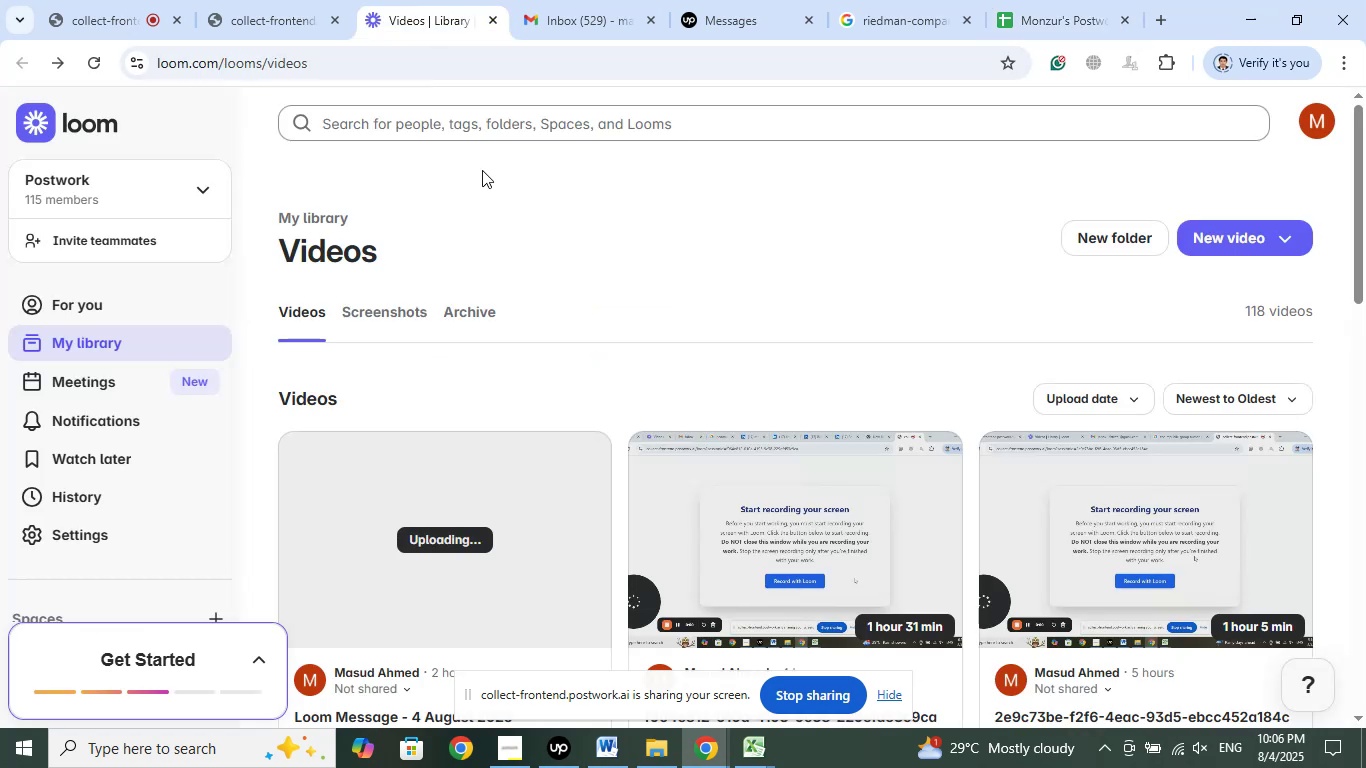 
left_click([415, 0])
 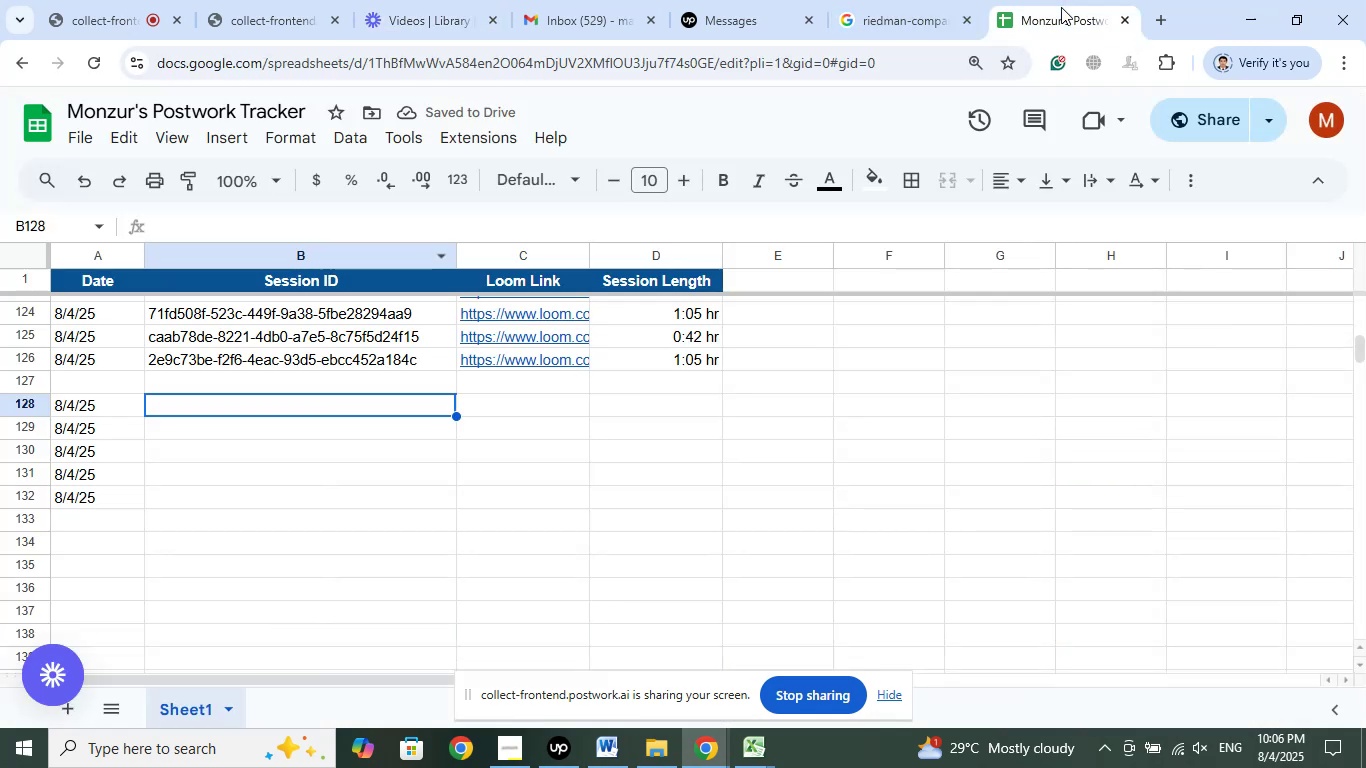 
left_click([1061, 7])
 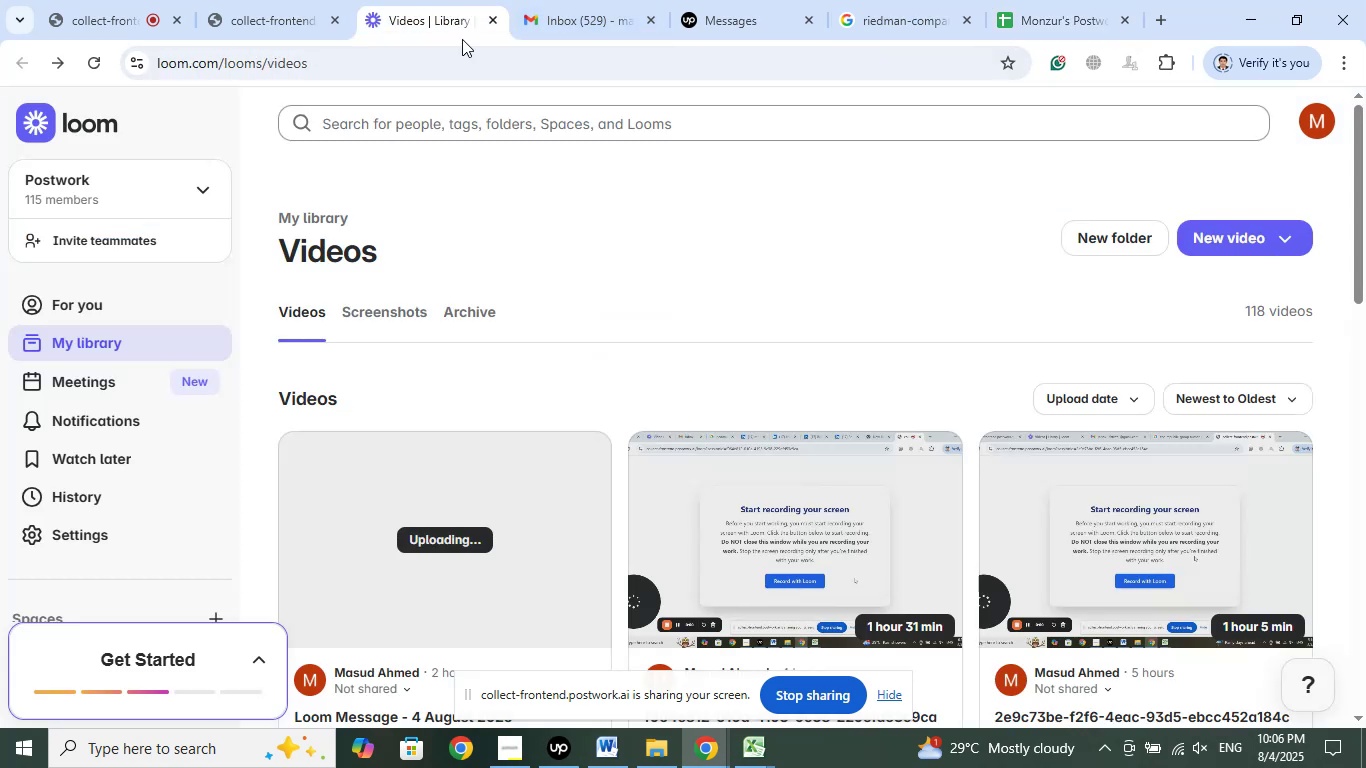 
left_click([449, 0])
 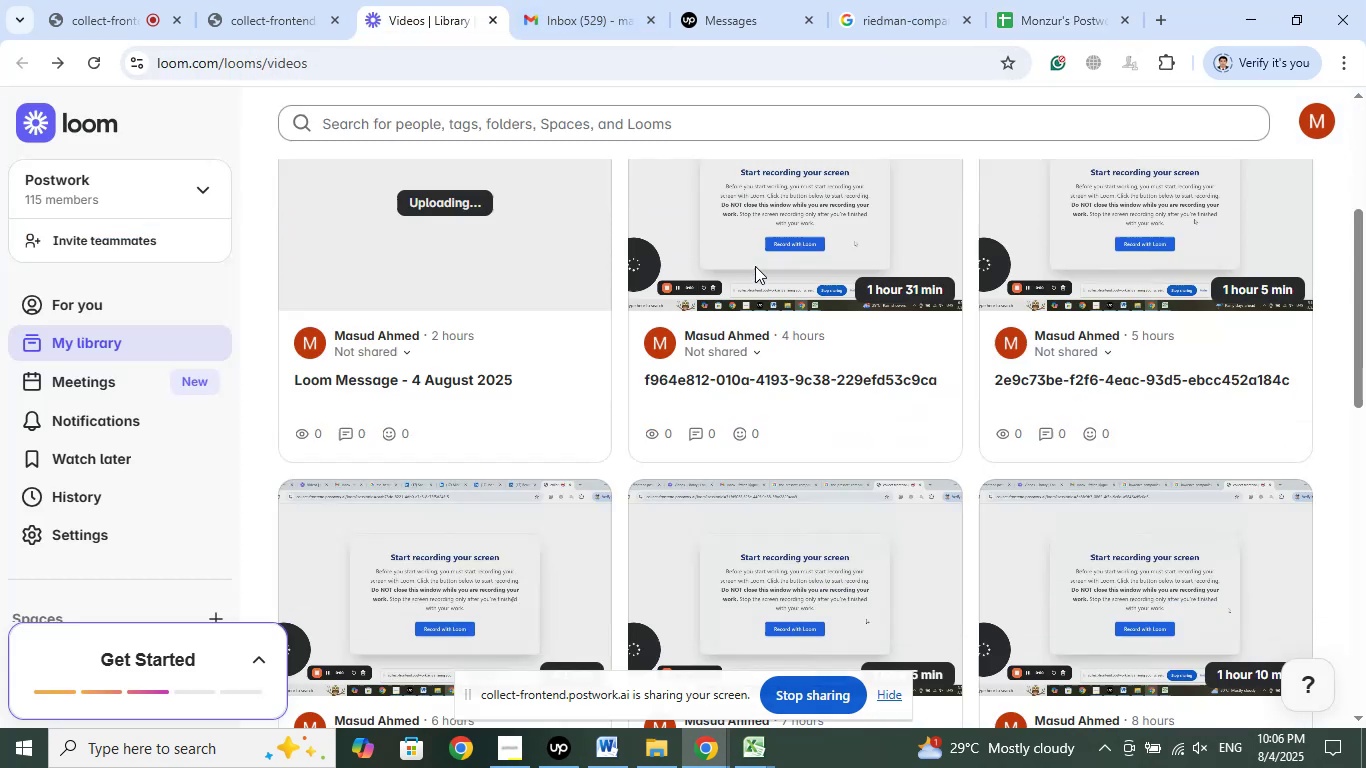 
scroll: coordinate [755, 266], scroll_direction: down, amount: 4.0
 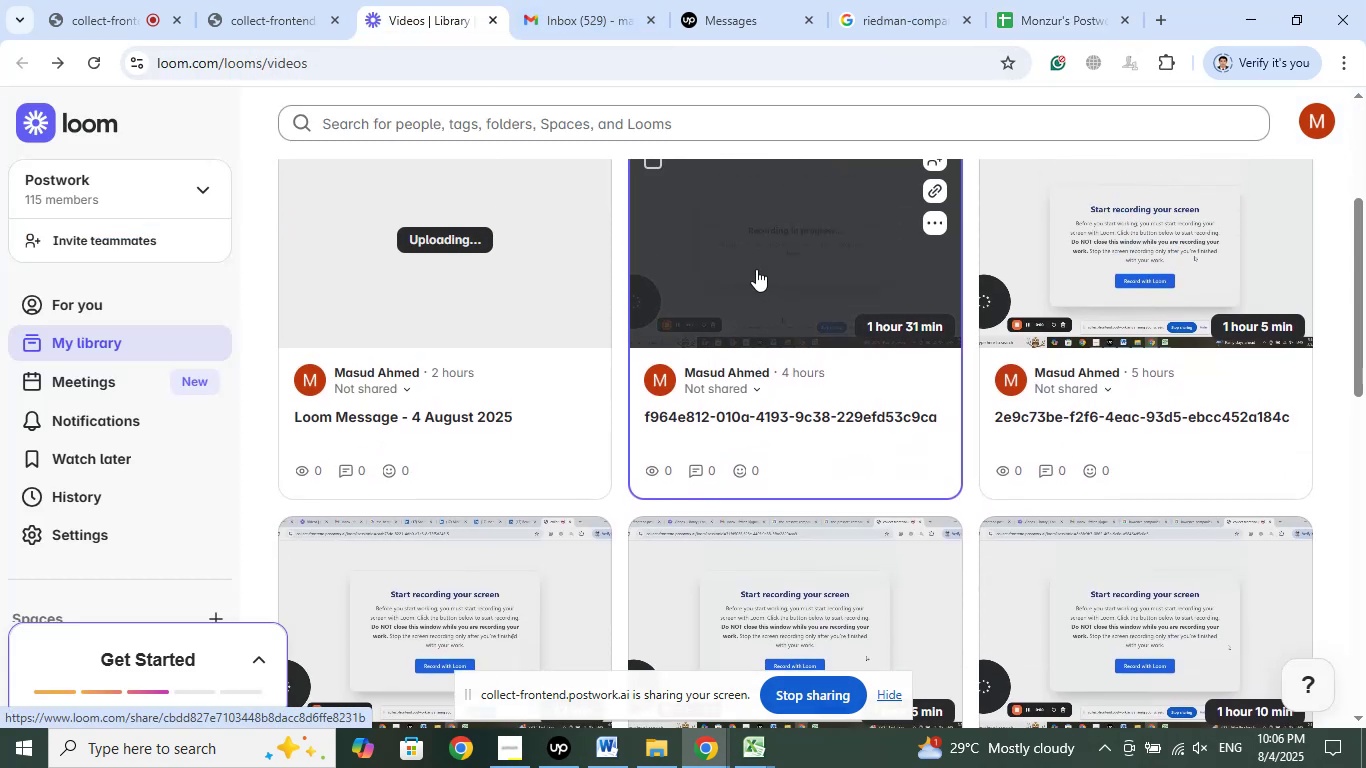 
scroll: coordinate [707, 313], scroll_direction: up, amount: 3.0
 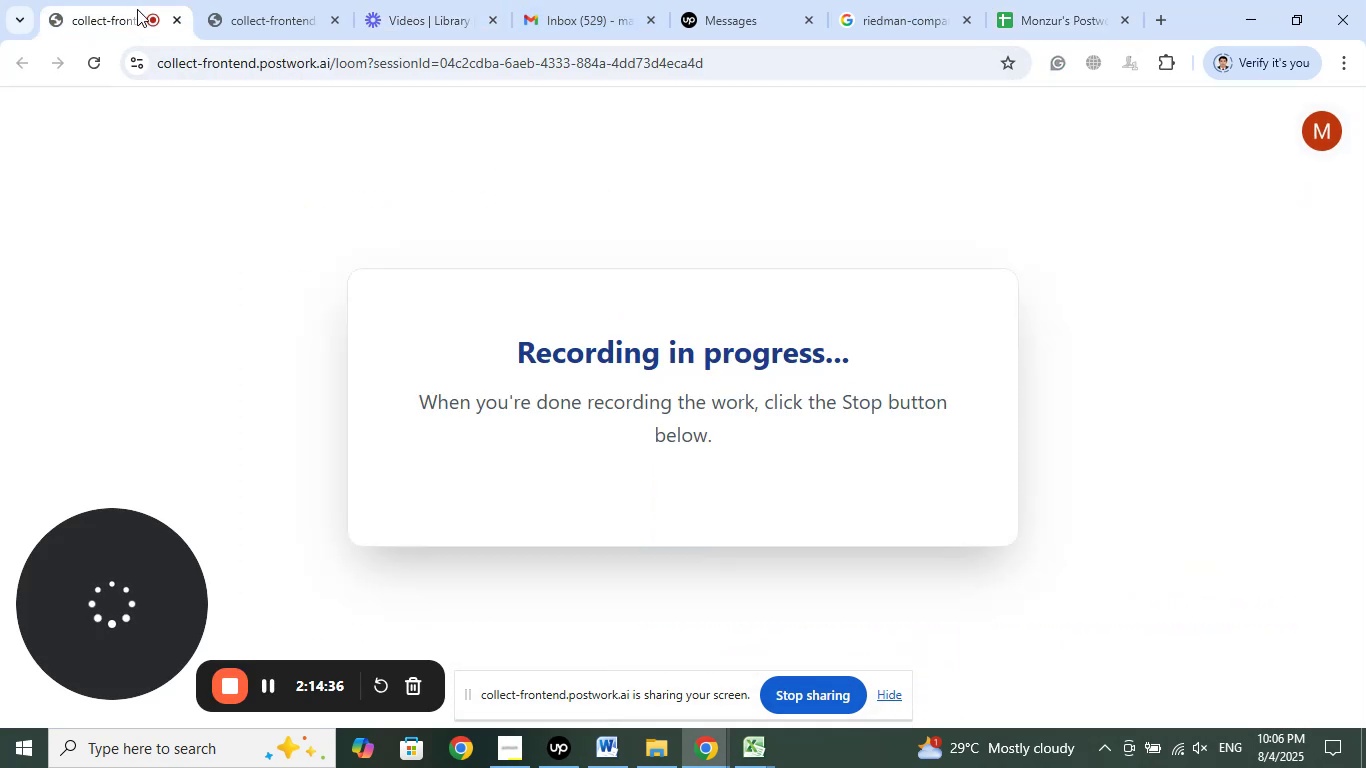 
left_click([128, 0])
 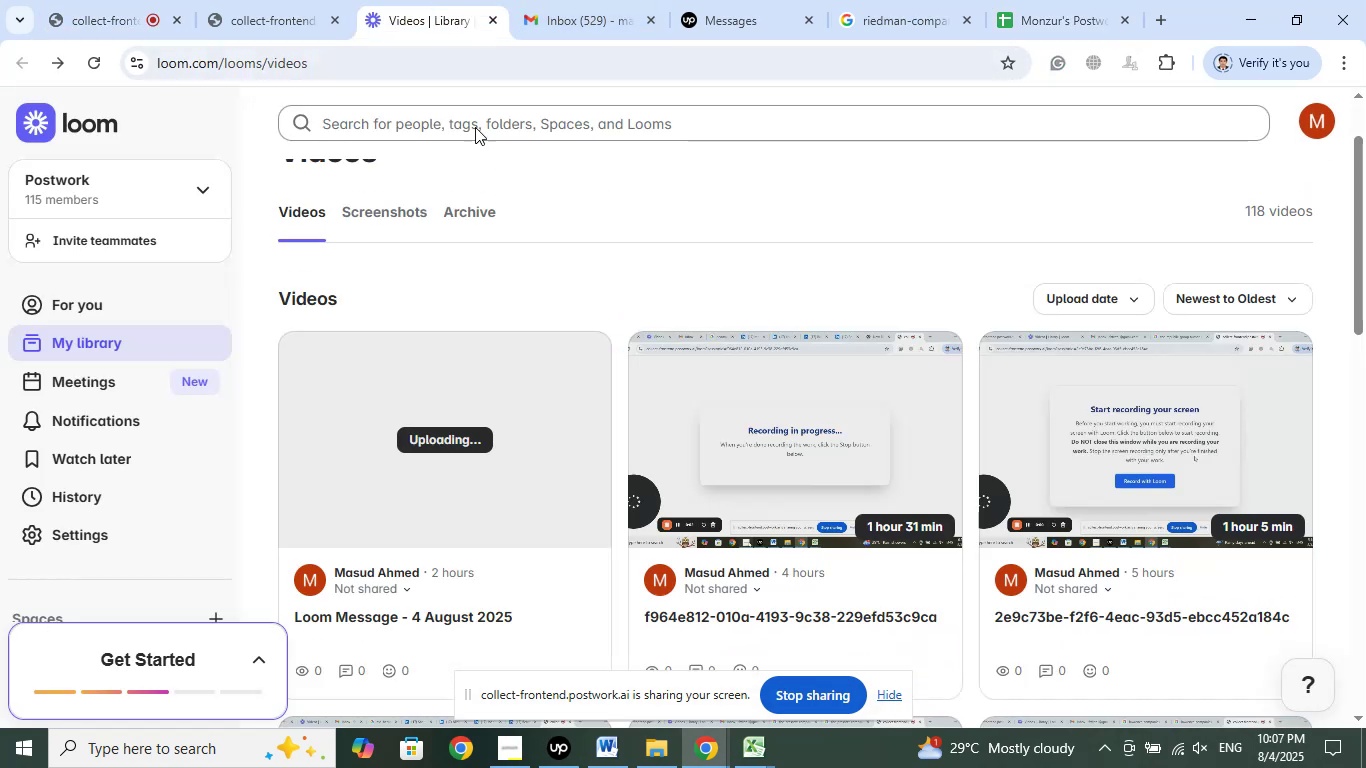 
left_click([435, 0])
 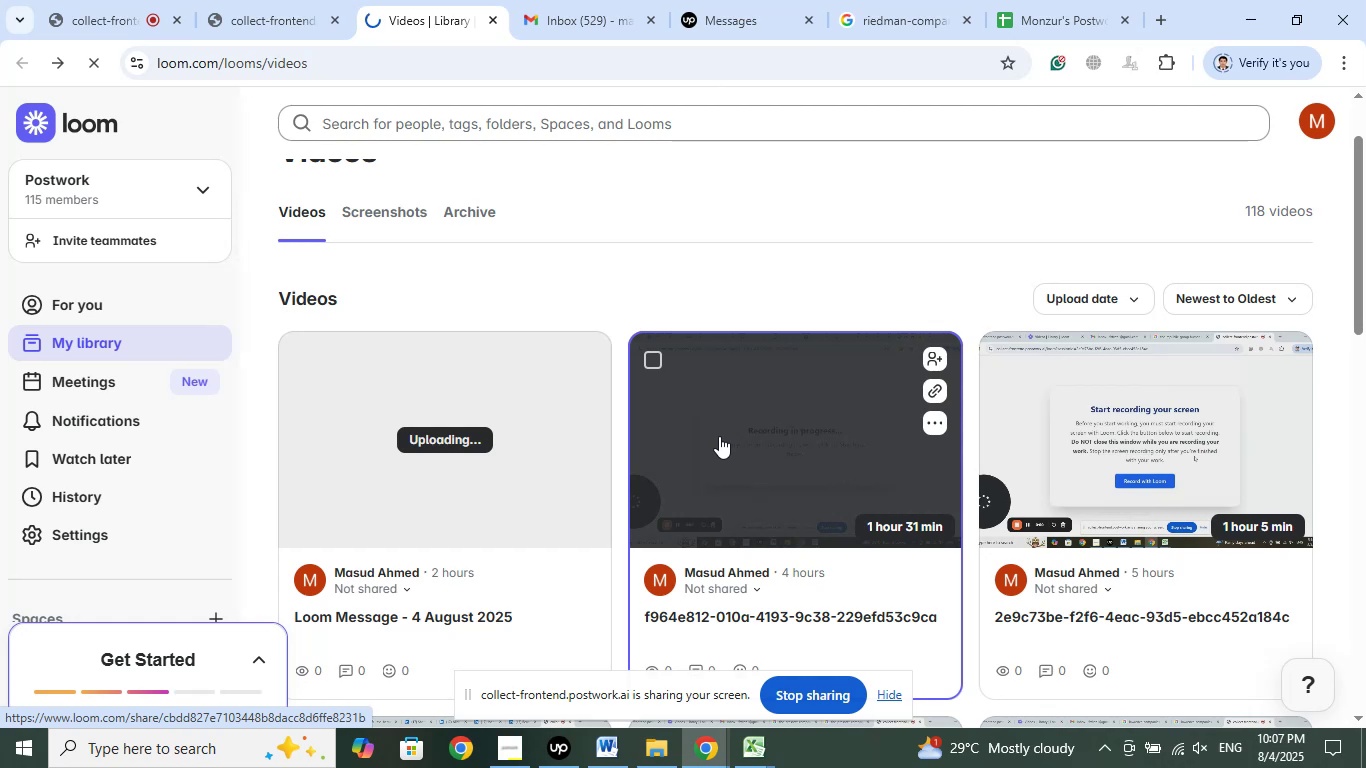 
left_click([727, 413])
 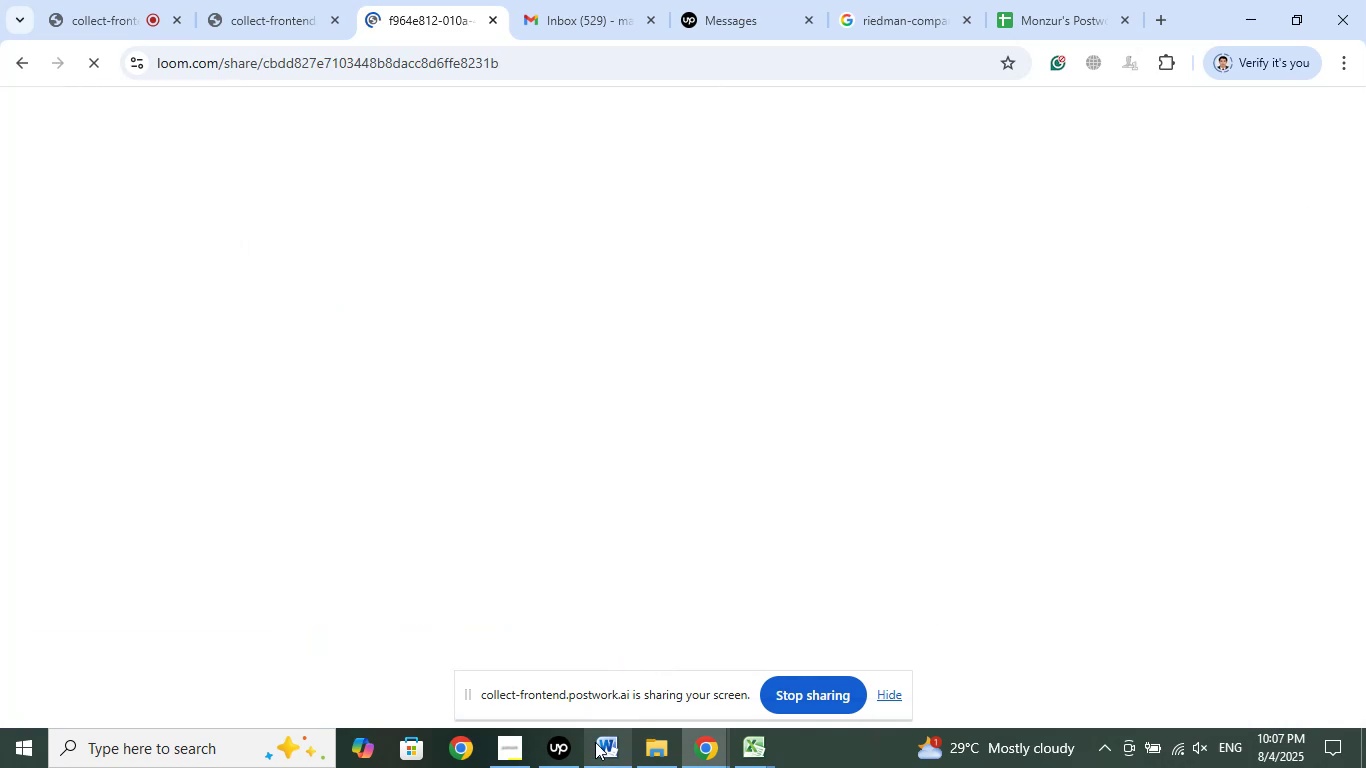 
left_click([595, 742])
 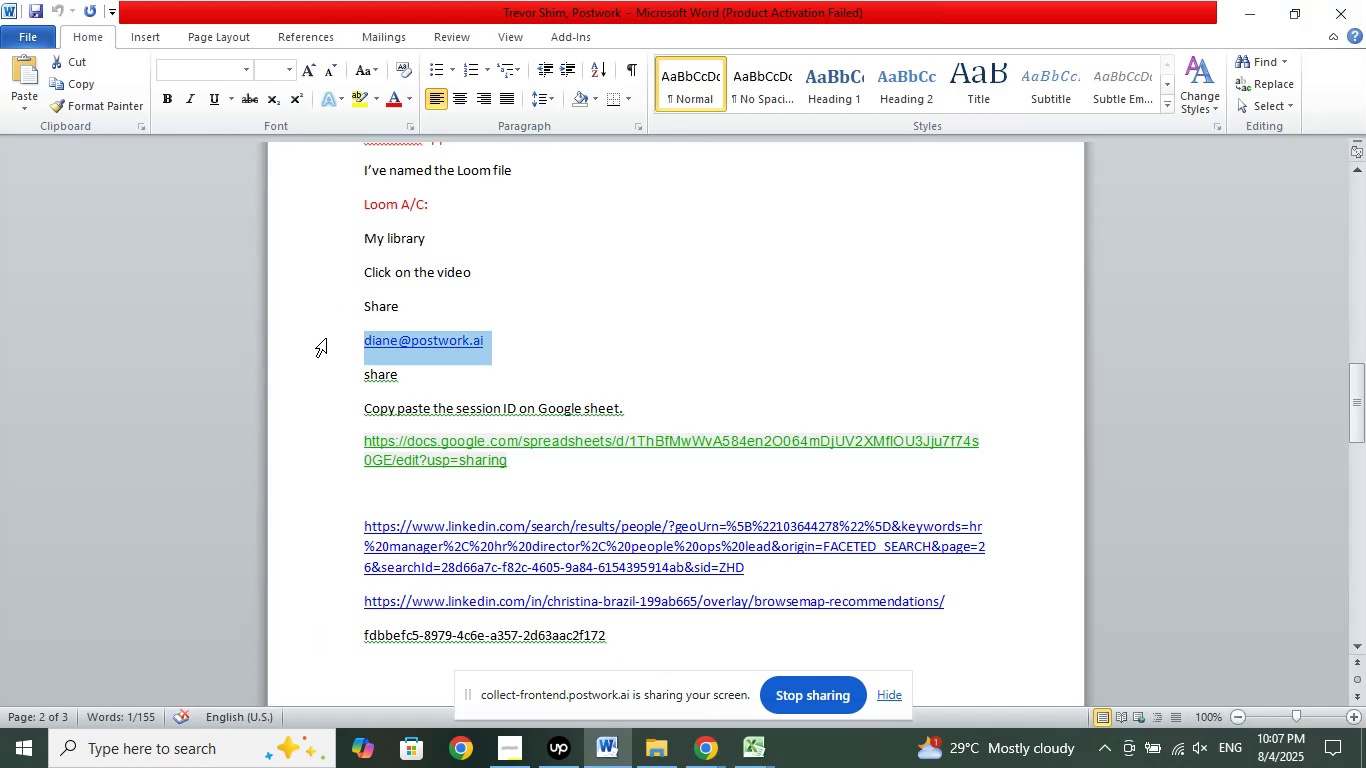 
left_click([323, 338])
 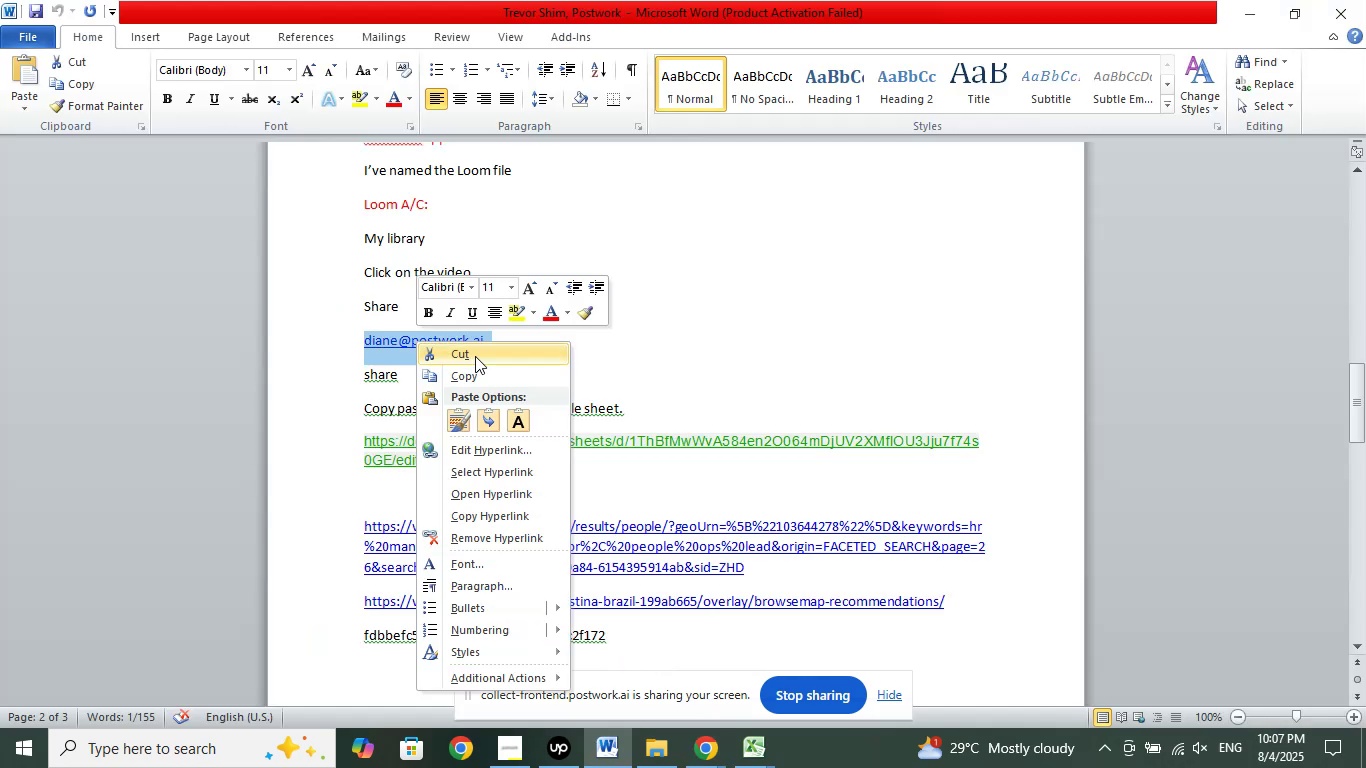 
right_click([415, 341])
 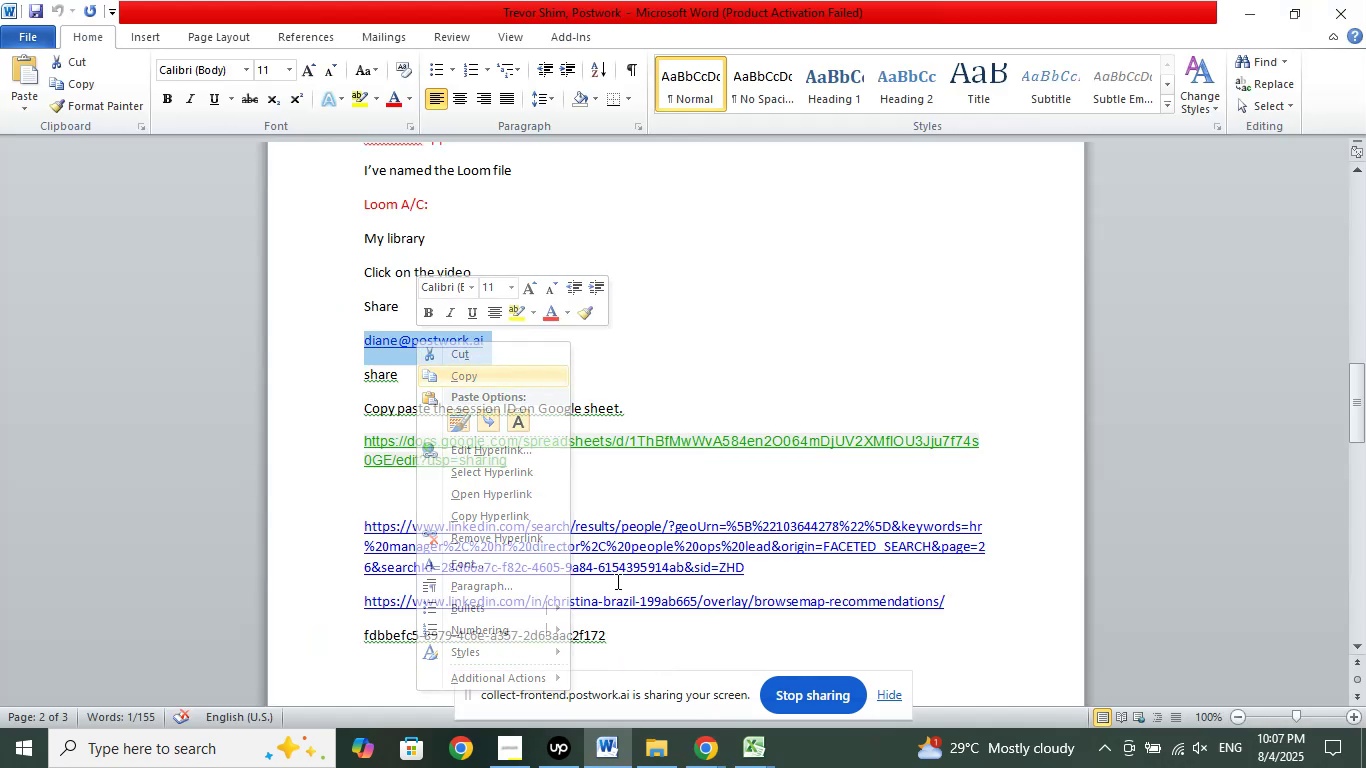 
left_click([474, 372])
 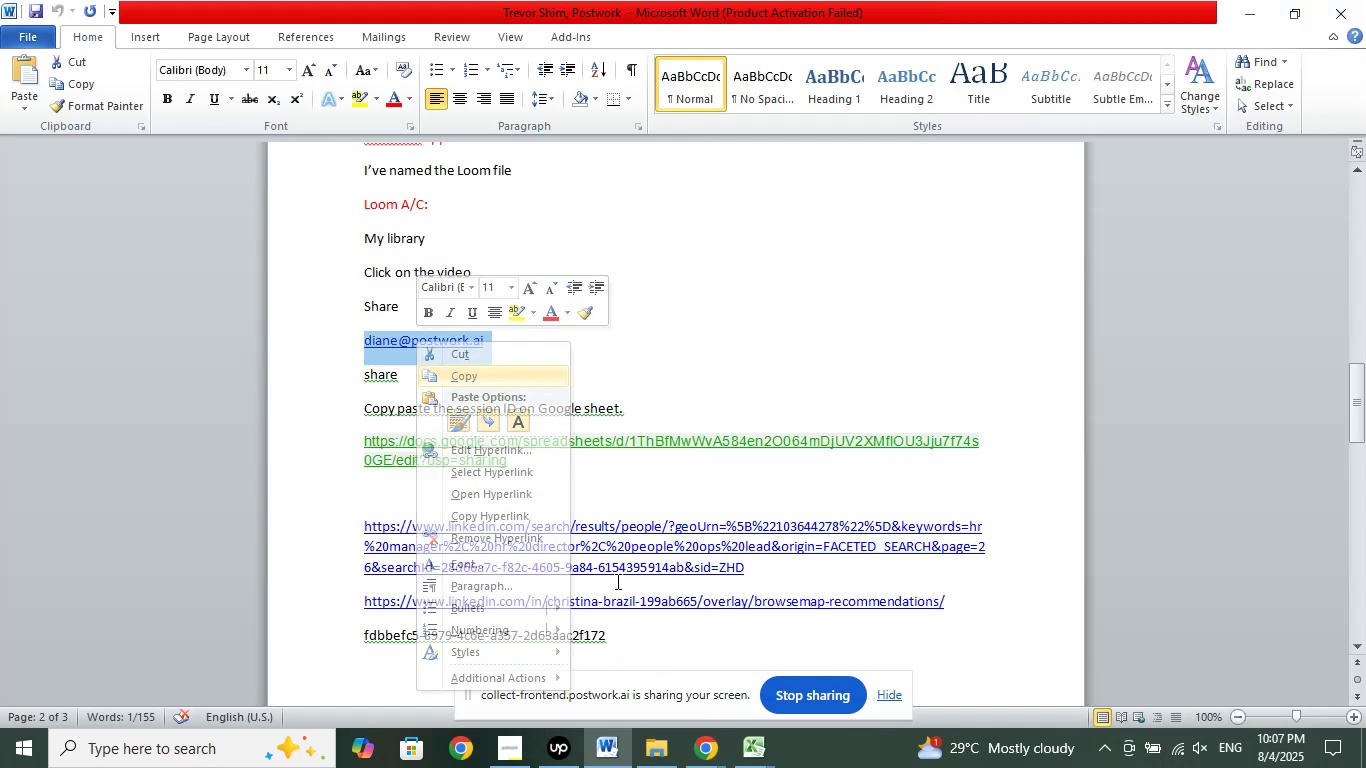 
left_click([637, 670])
 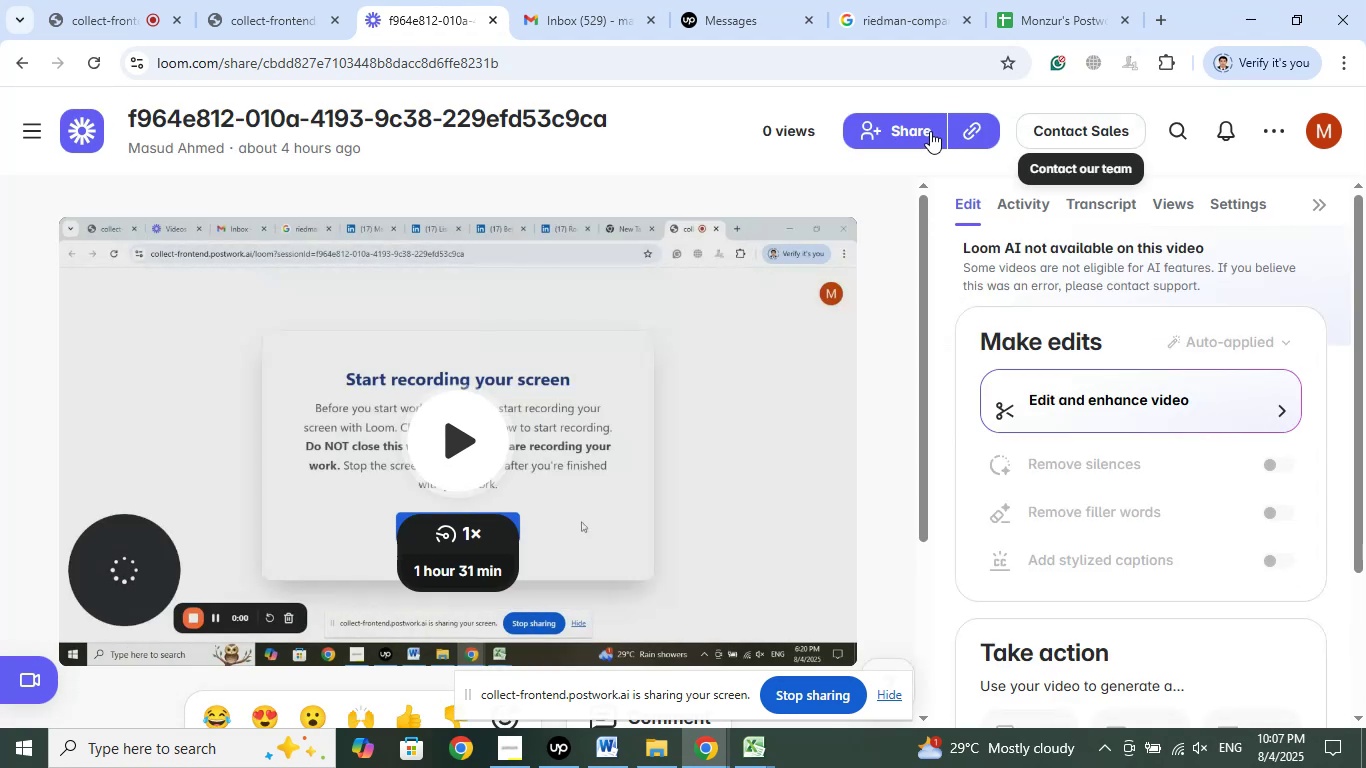 
wait(5.9)
 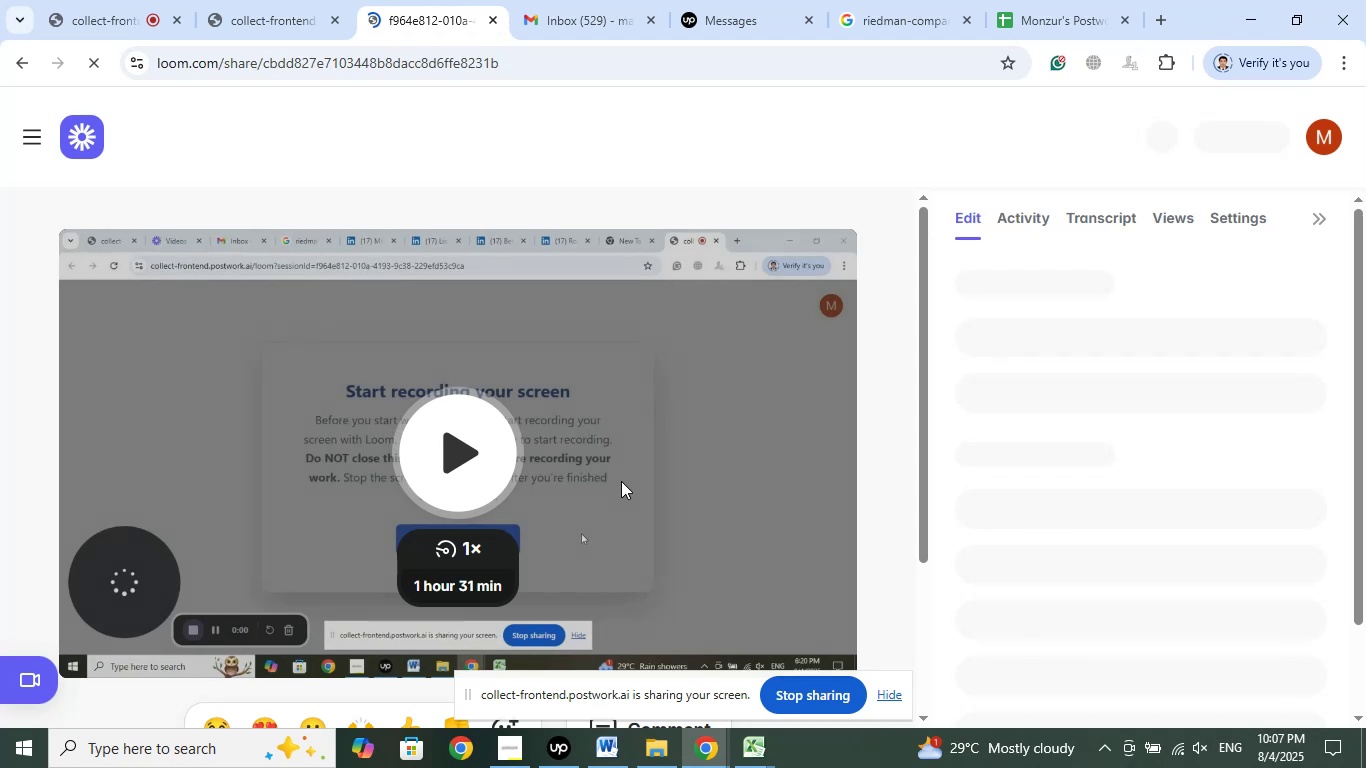 
left_click([917, 132])
 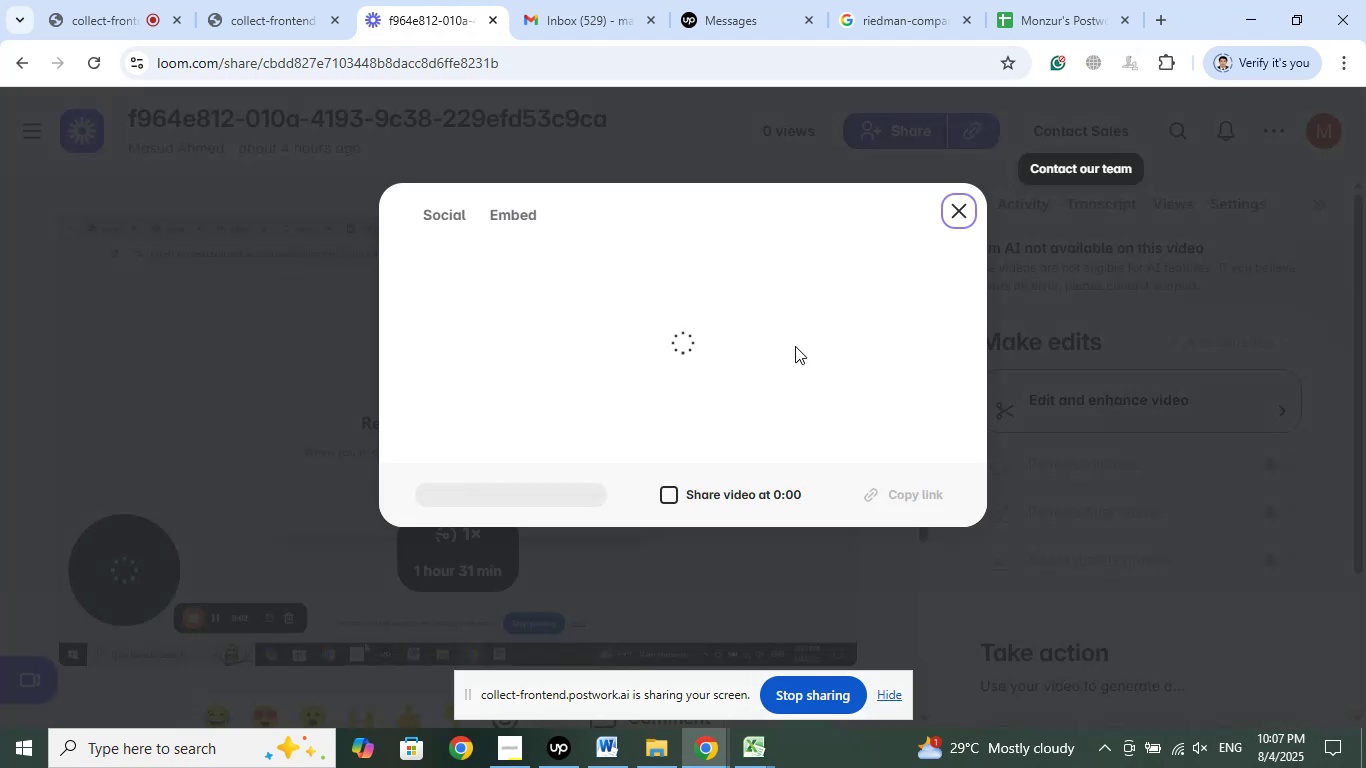 
mouse_move([774, 360])
 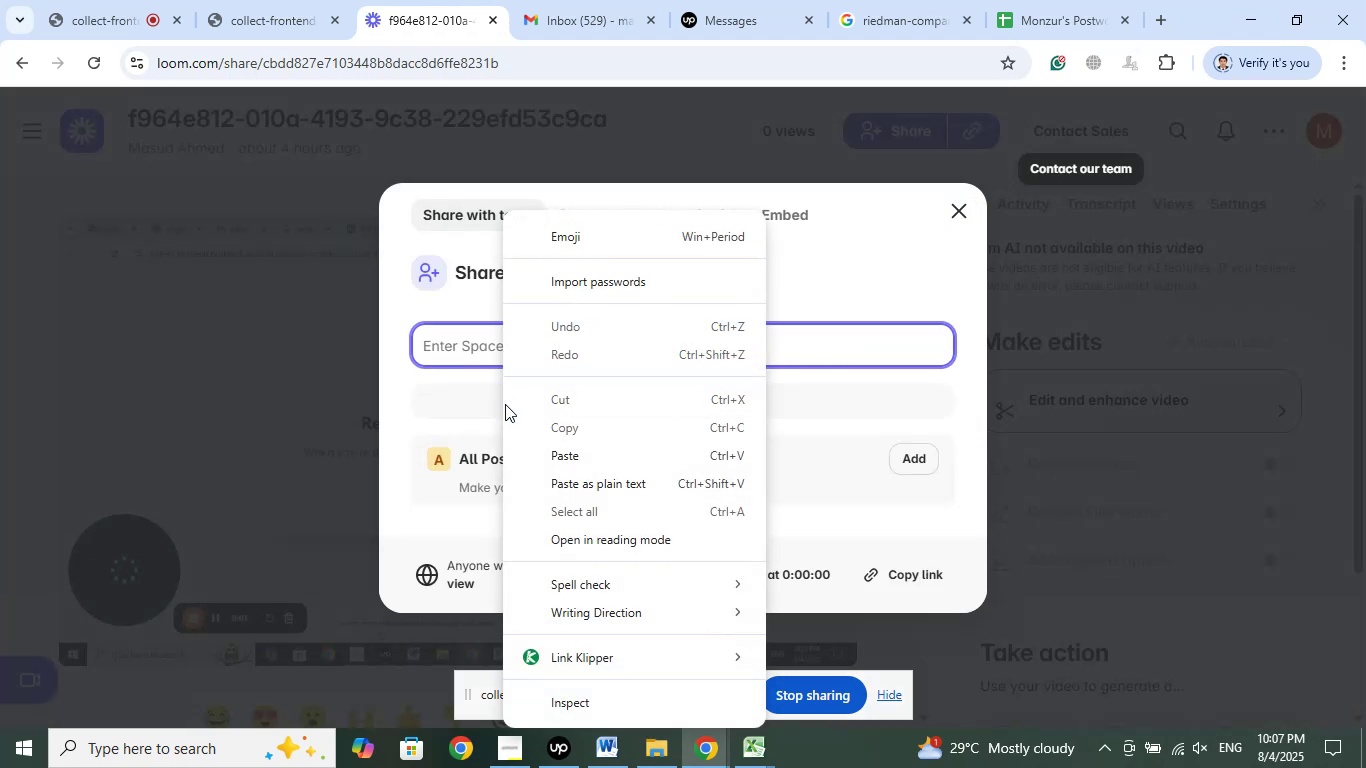 
right_click([503, 351])
 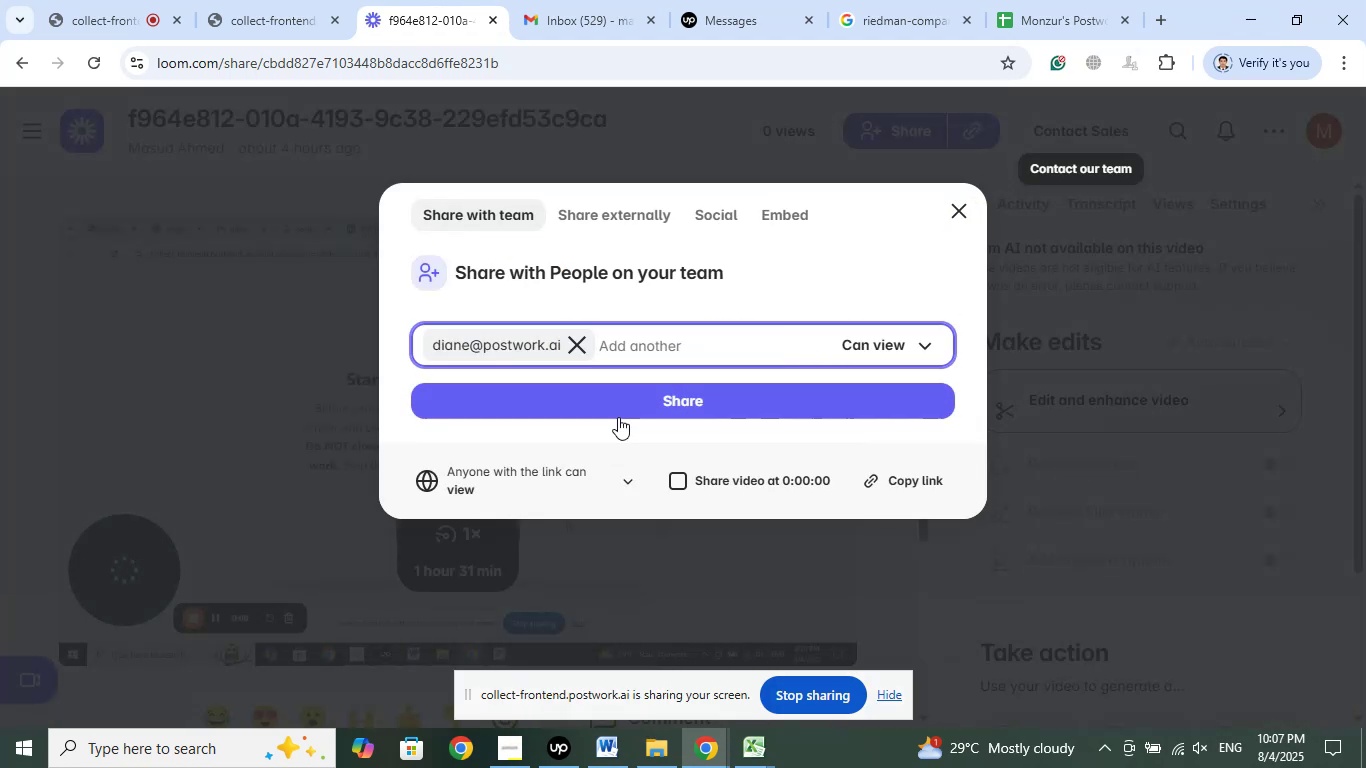 
left_click([576, 452])
 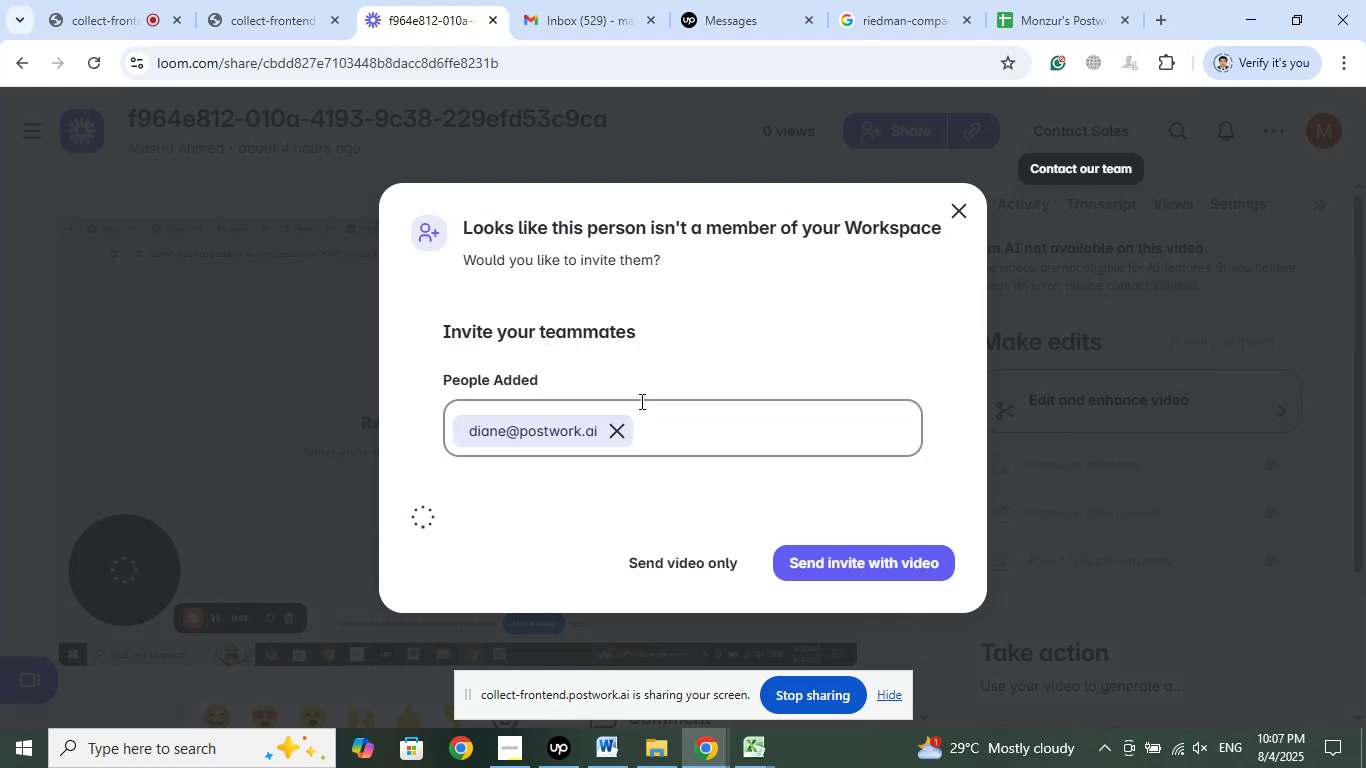 
left_click([640, 401])
 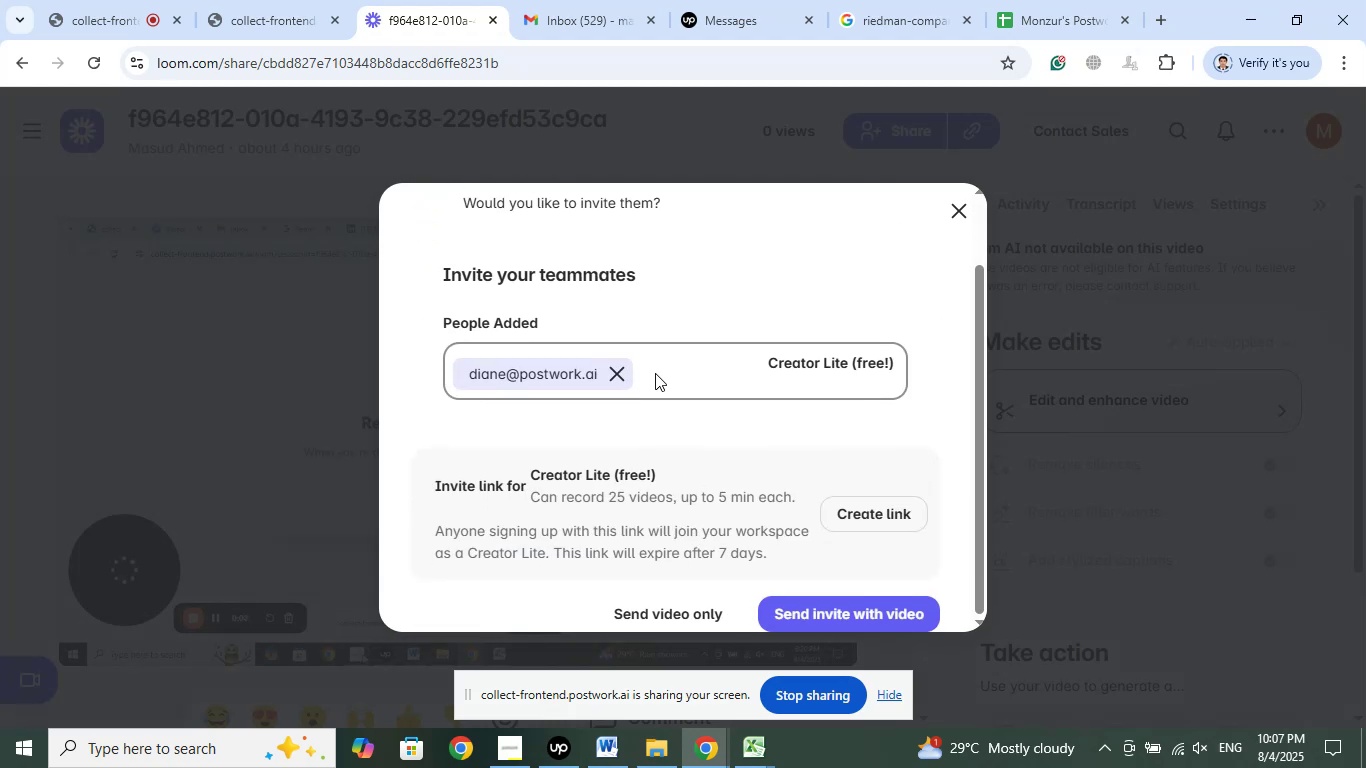 
scroll: coordinate [655, 373], scroll_direction: down, amount: 8.0
 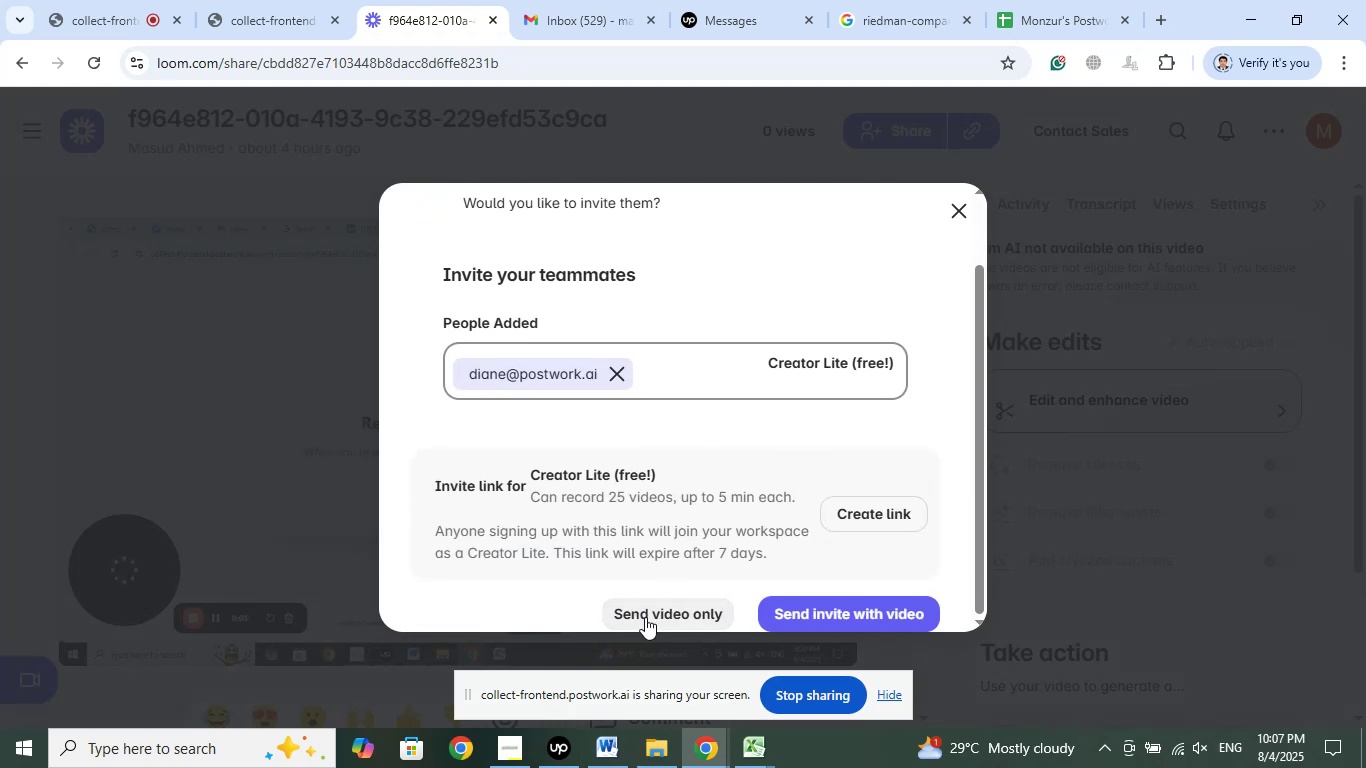 
left_click([647, 613])
 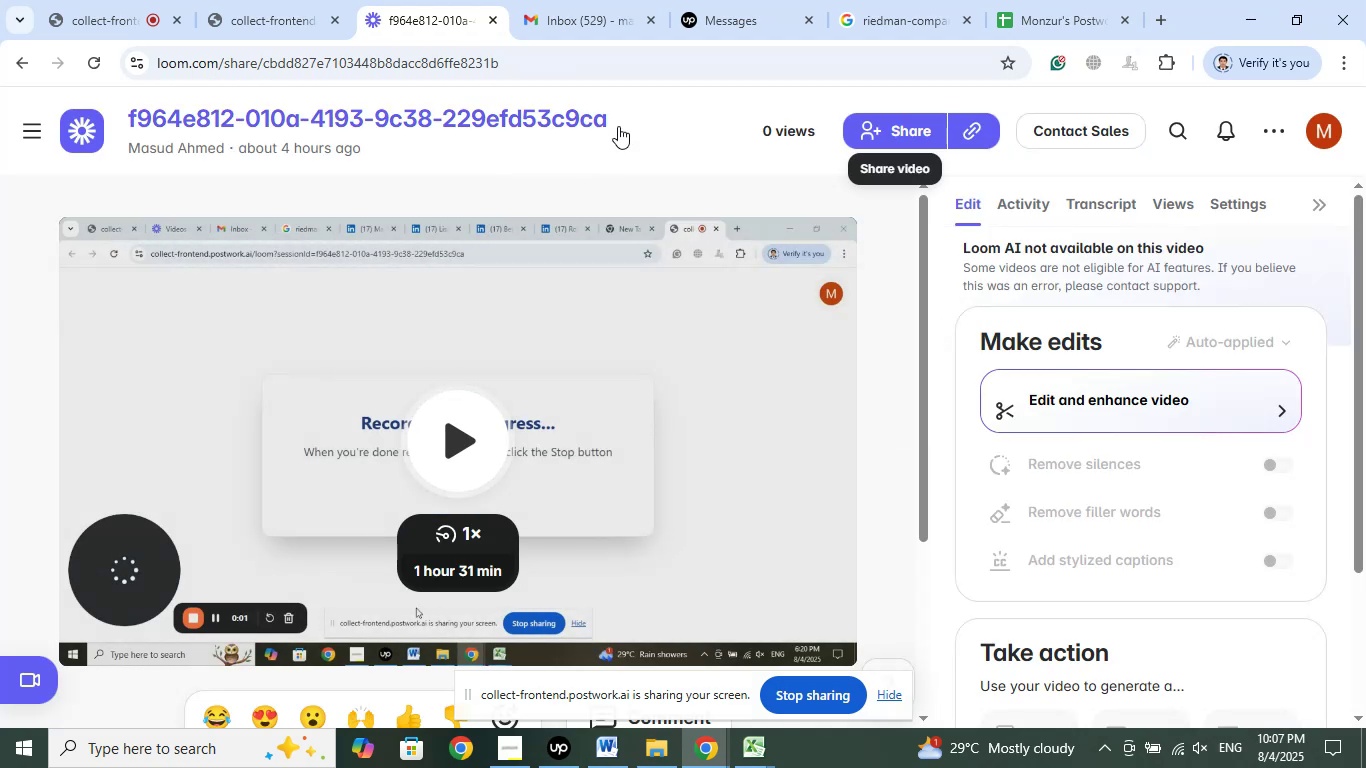 
left_click_drag(start_coordinate=[618, 126], to_coordinate=[105, 112])
 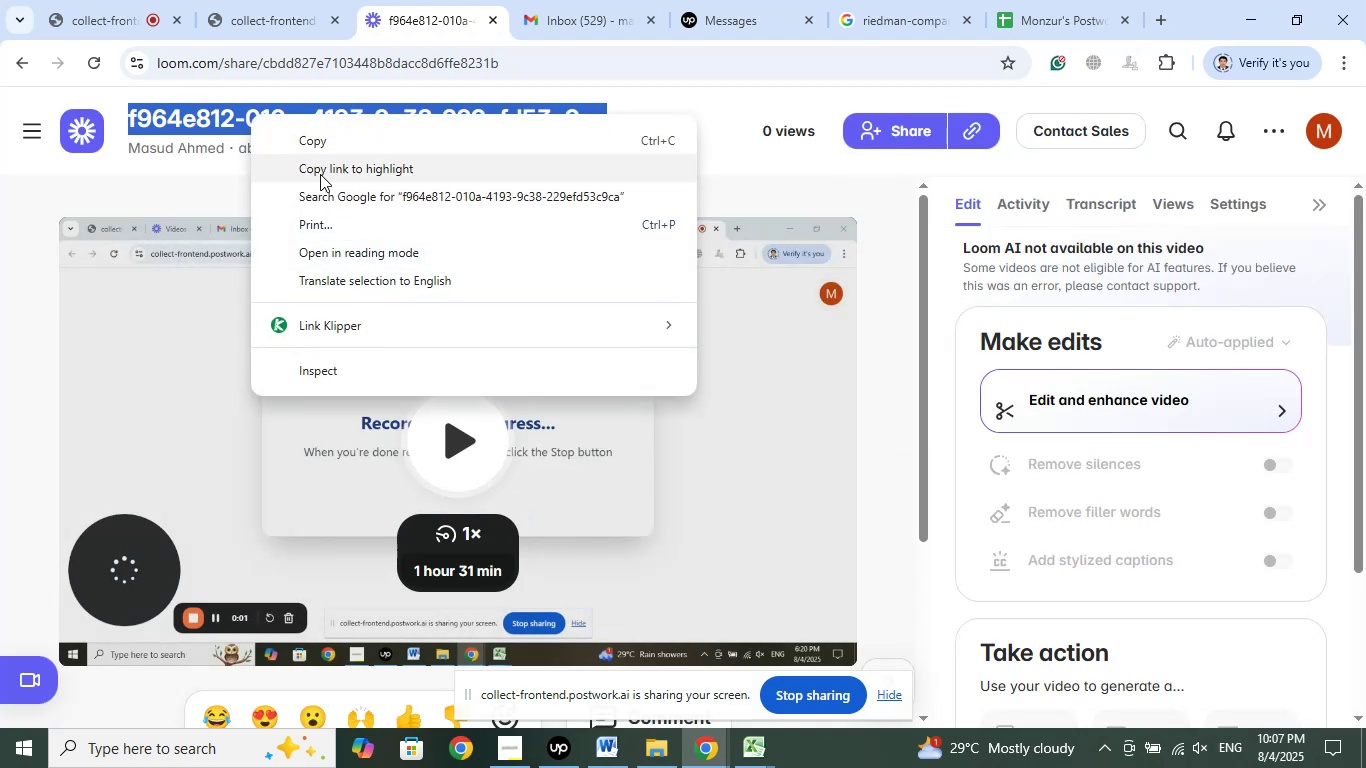 
right_click([251, 114])
 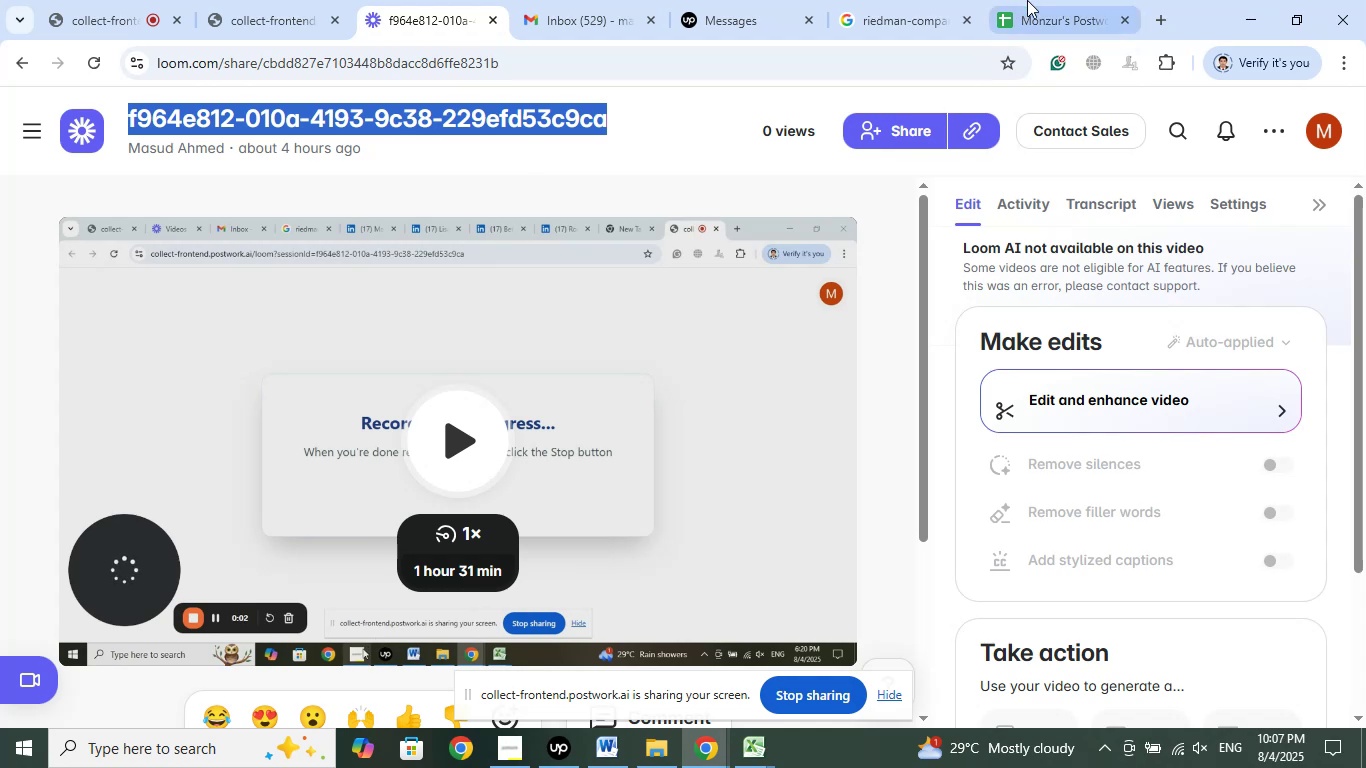 
left_click([321, 141])
 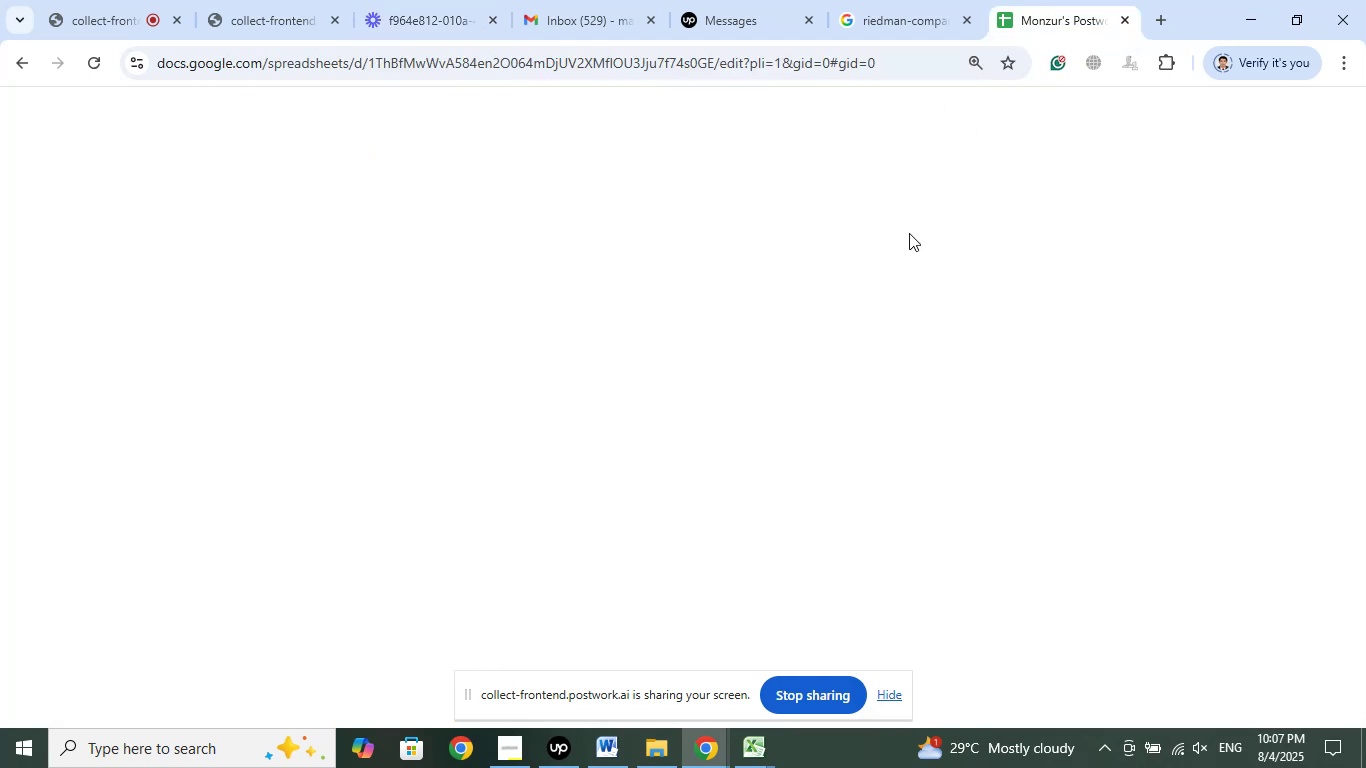 
left_click([1032, 0])
 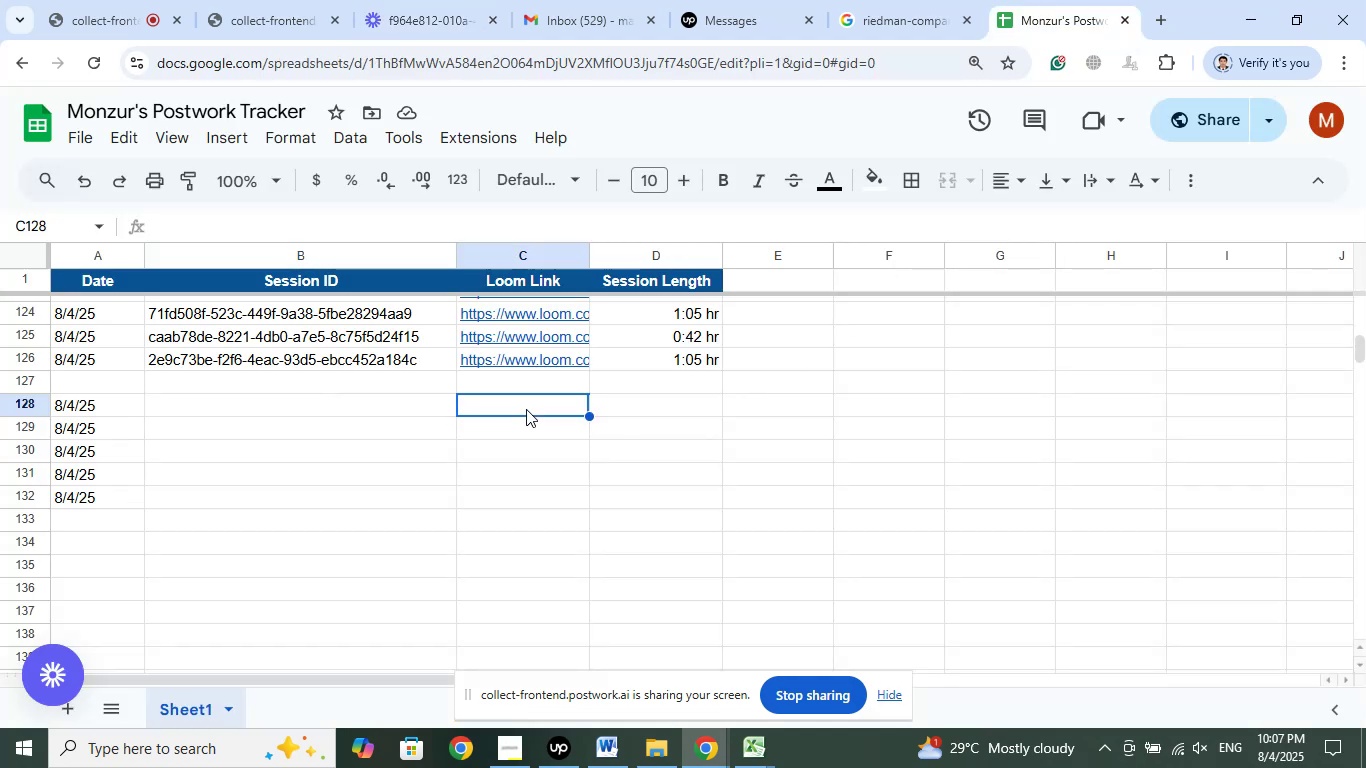 
left_click([526, 409])
 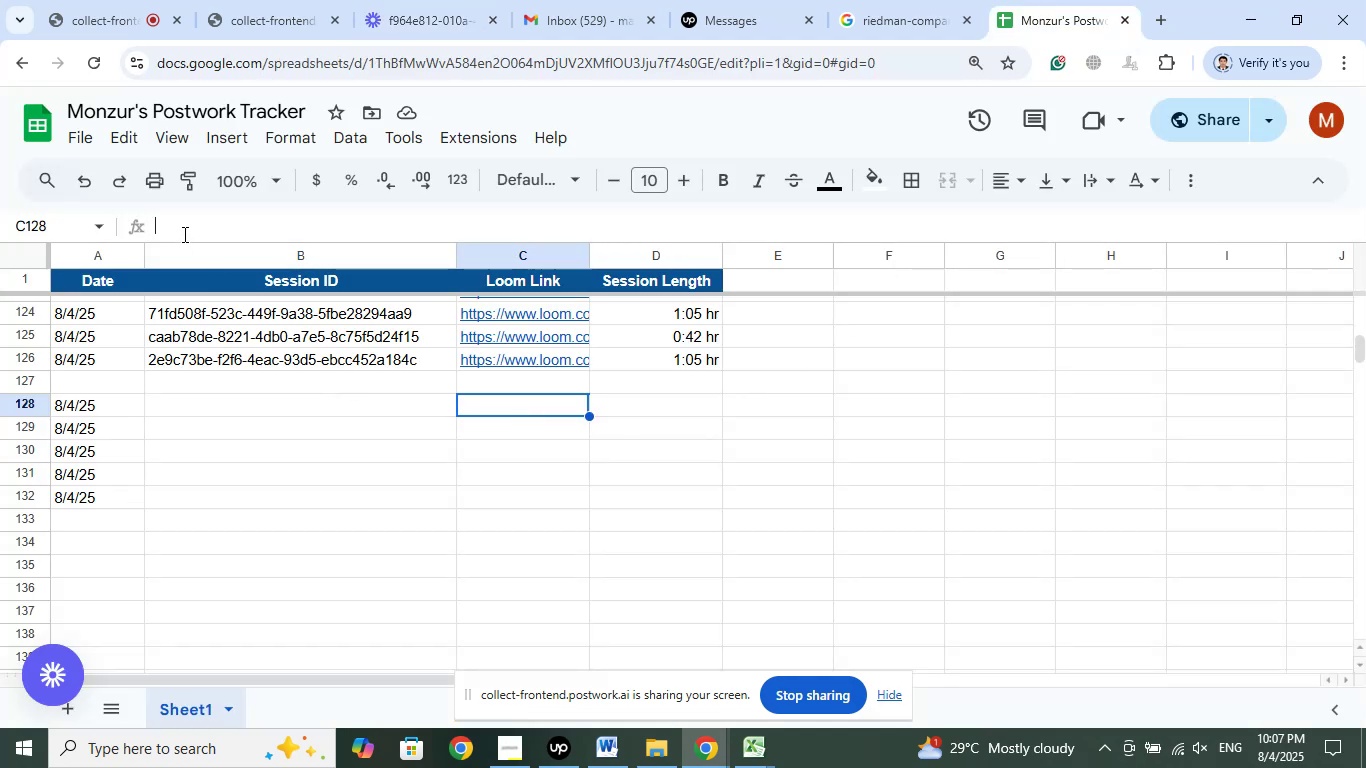 
left_click([183, 235])
 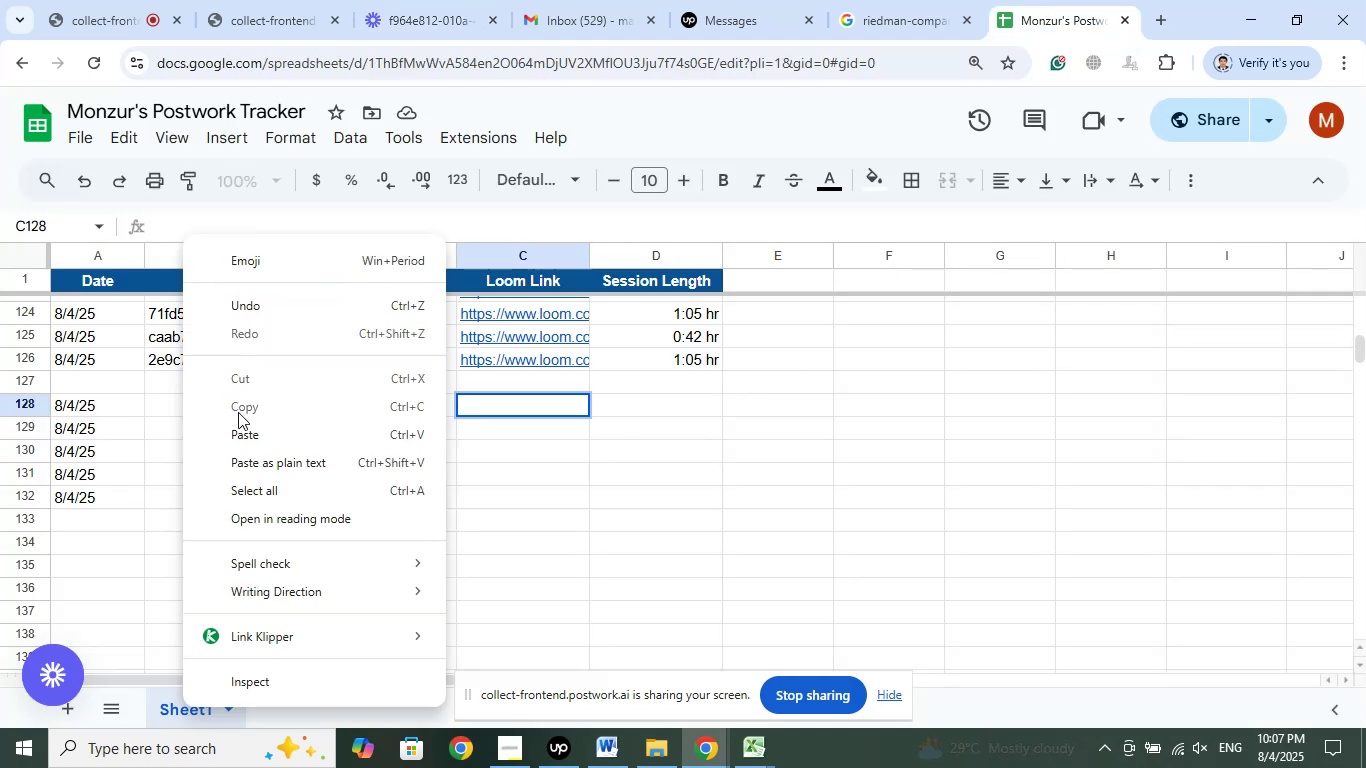 
right_click([183, 234])
 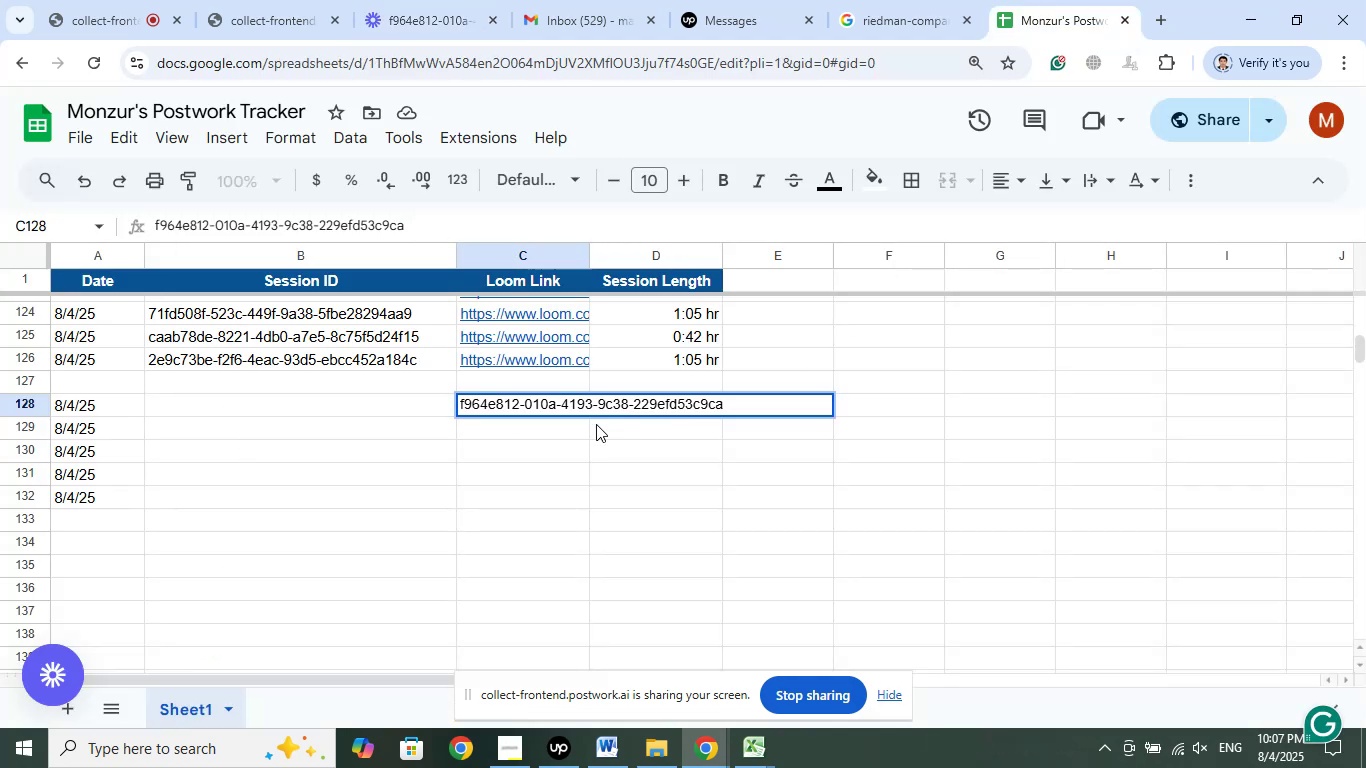 
left_click([246, 436])
 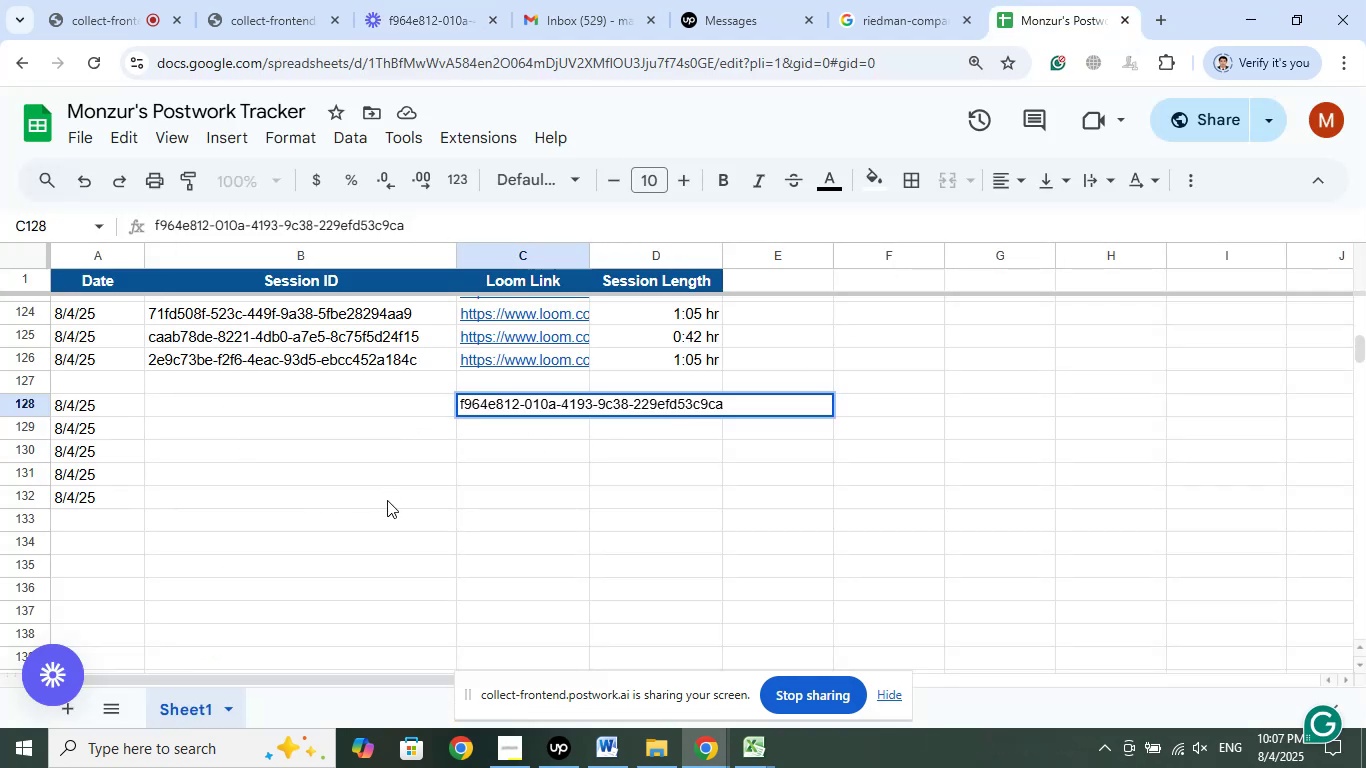 
left_click([381, 416])
 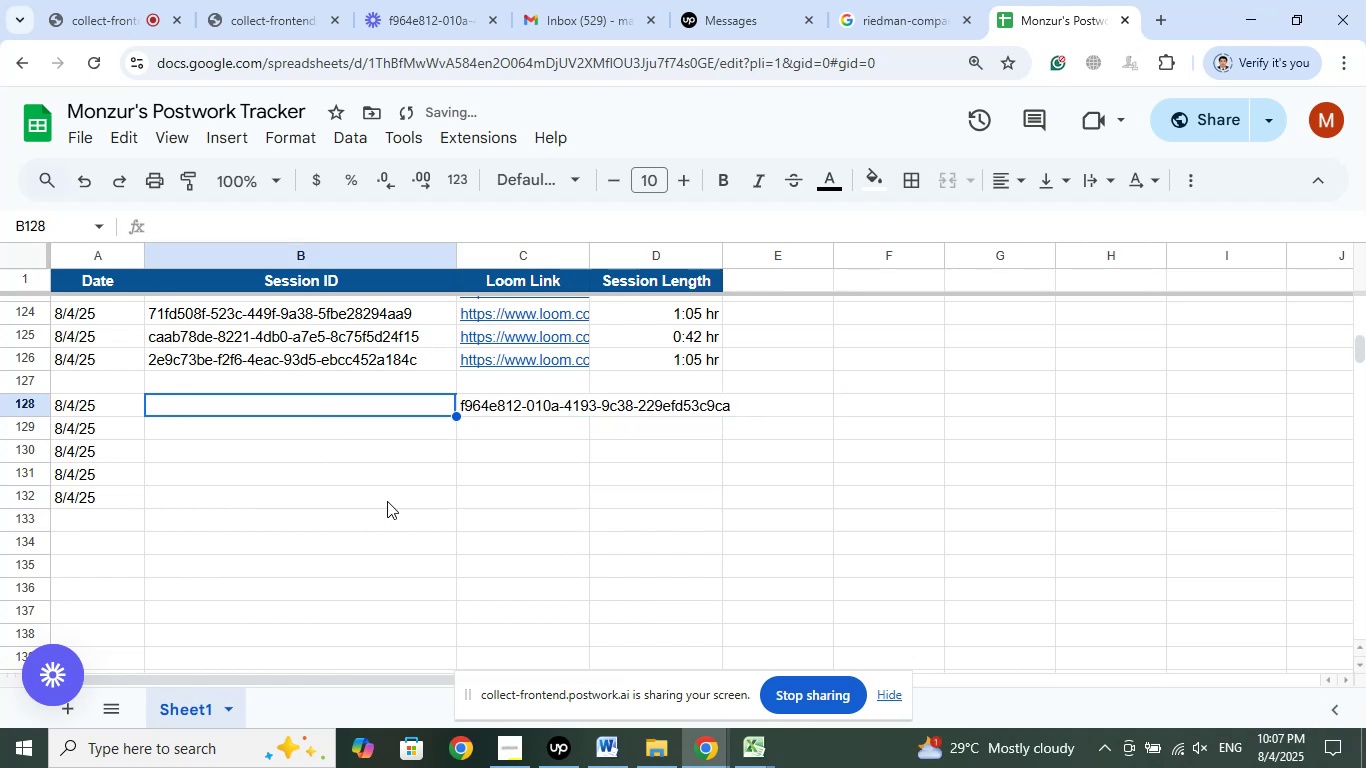 
key(Control+Z)
 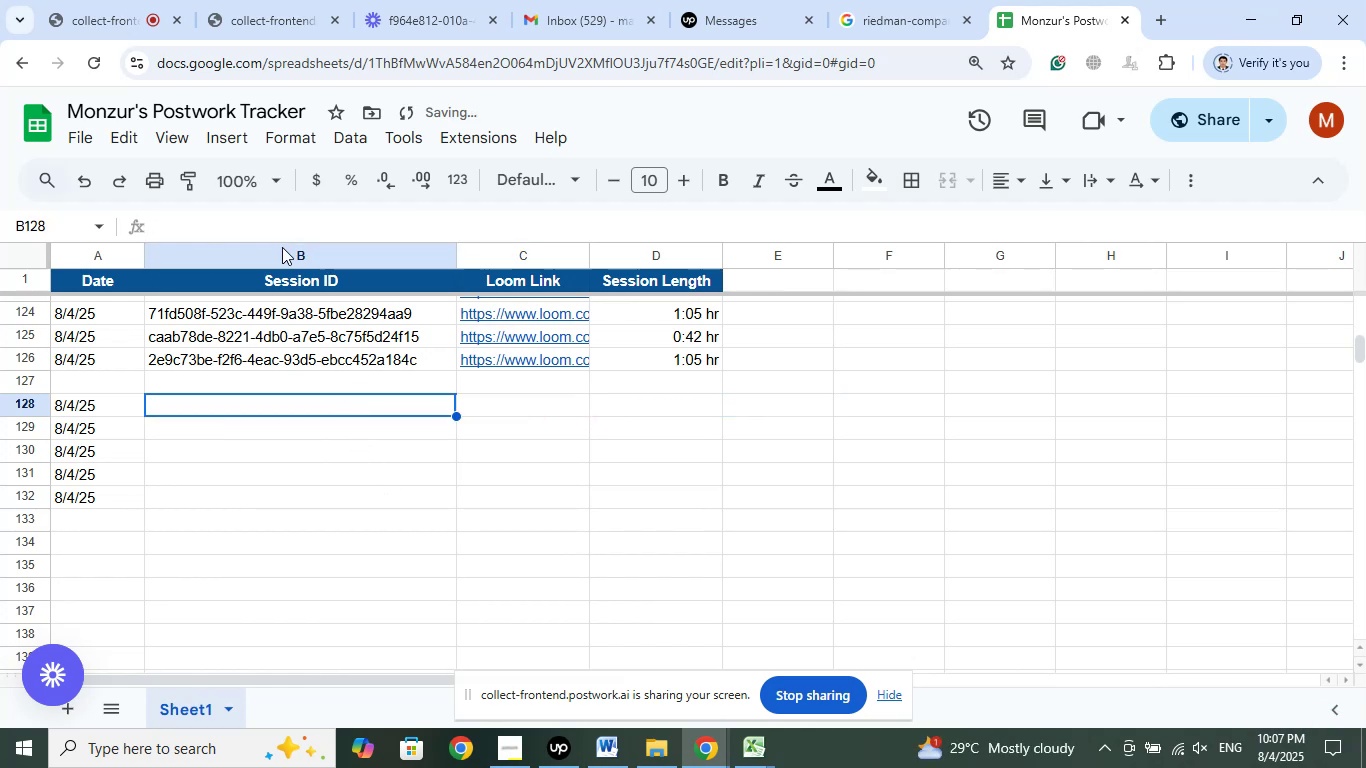 
left_click([348, 415])
 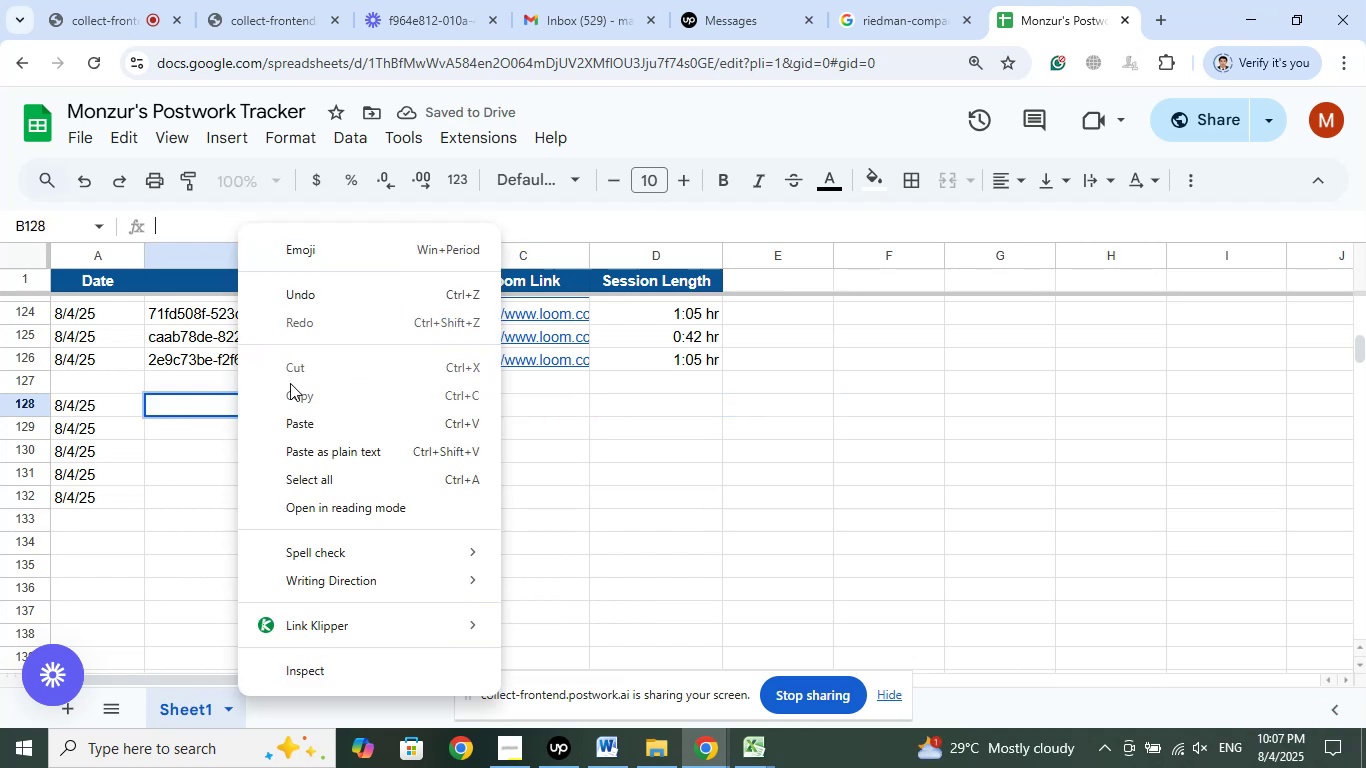 
left_click([238, 223])
 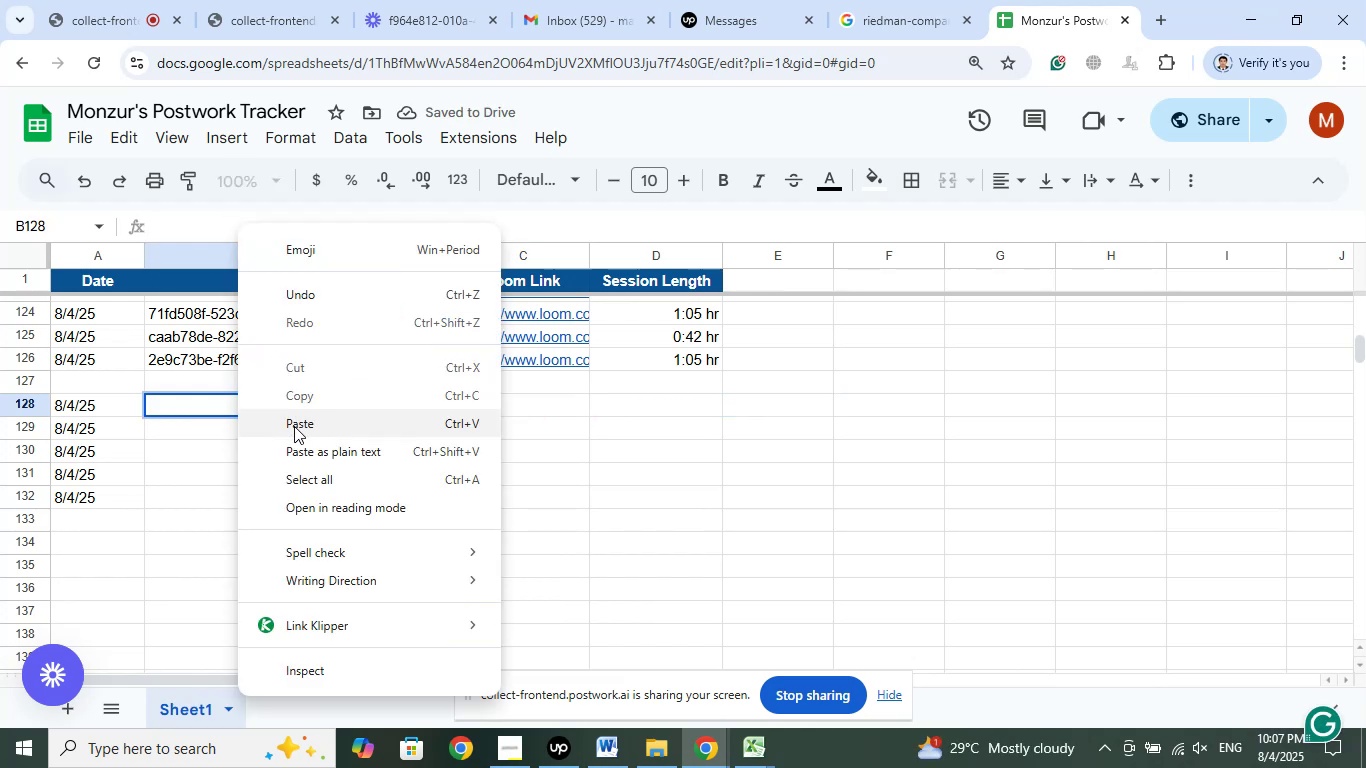 
right_click([238, 223])
 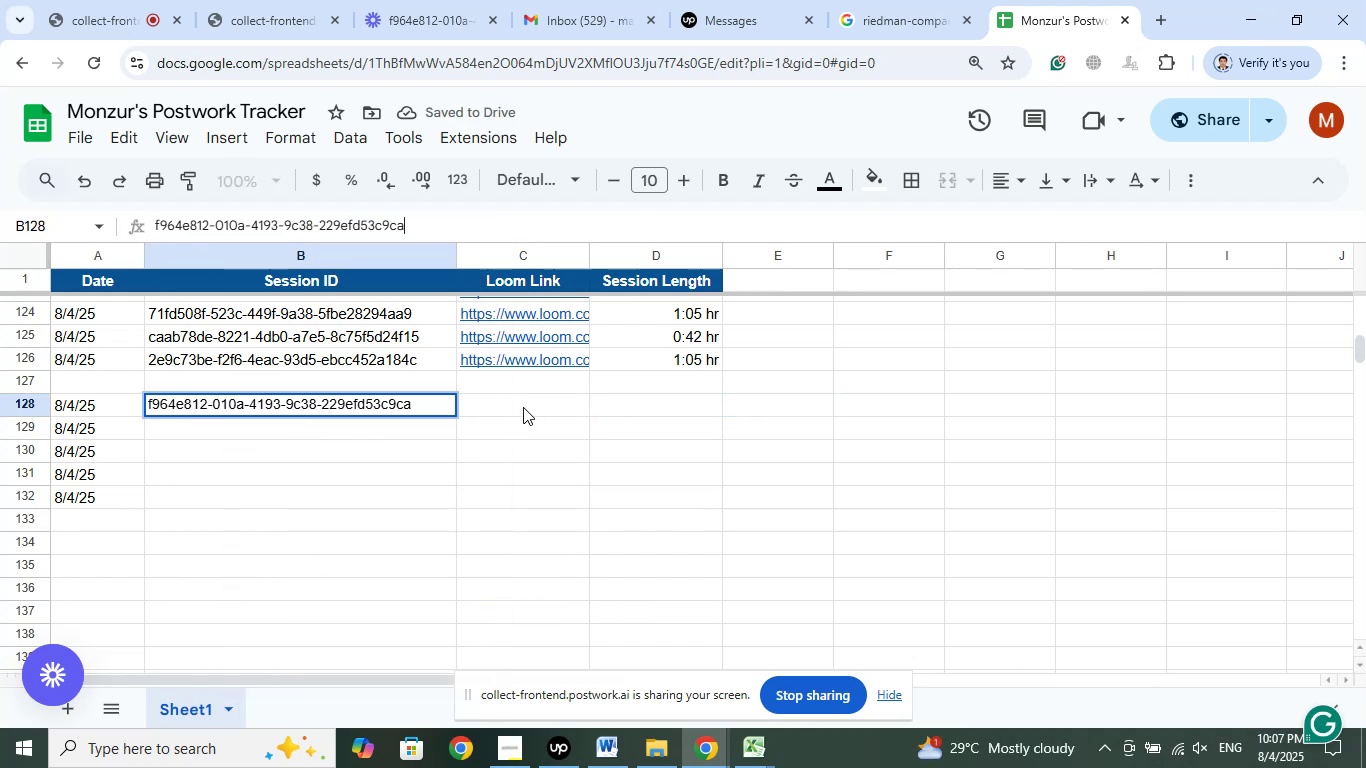 
left_click([294, 426])
 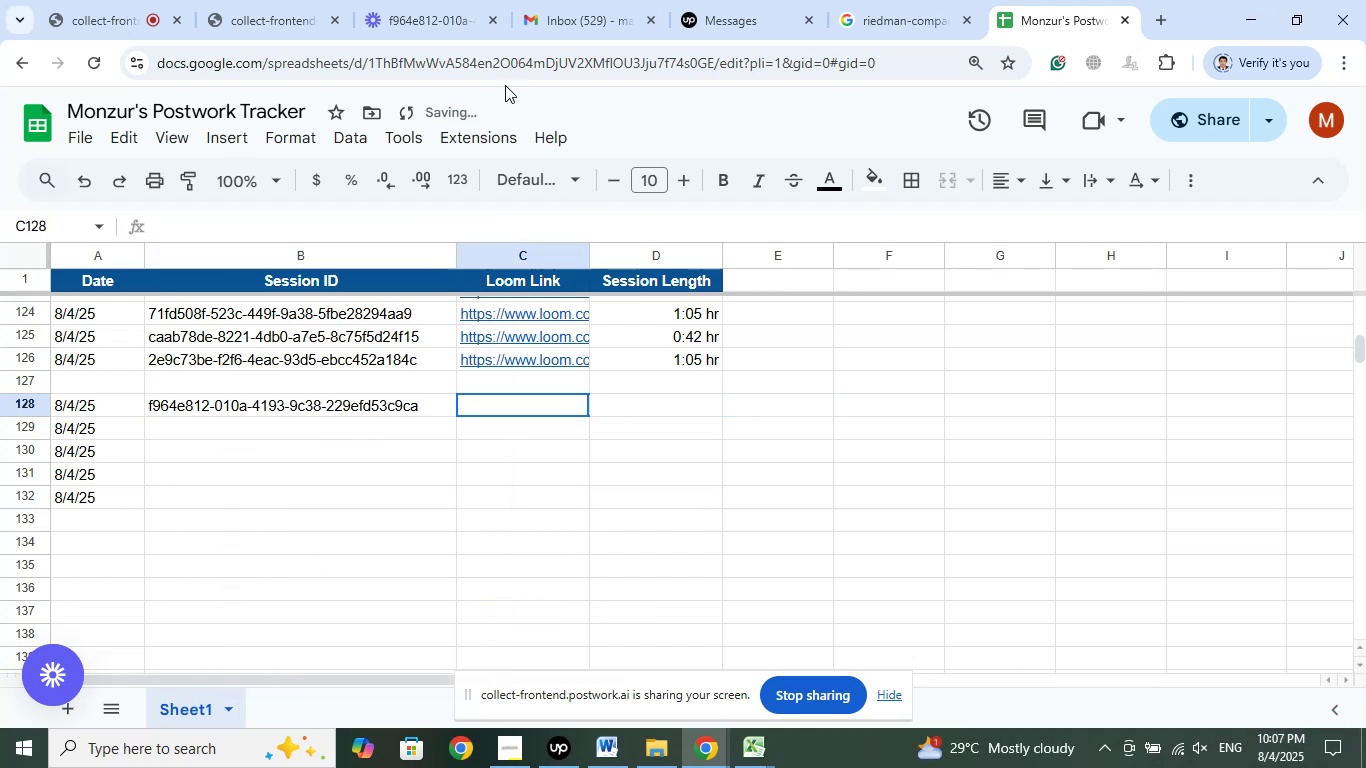 
left_click([523, 407])
 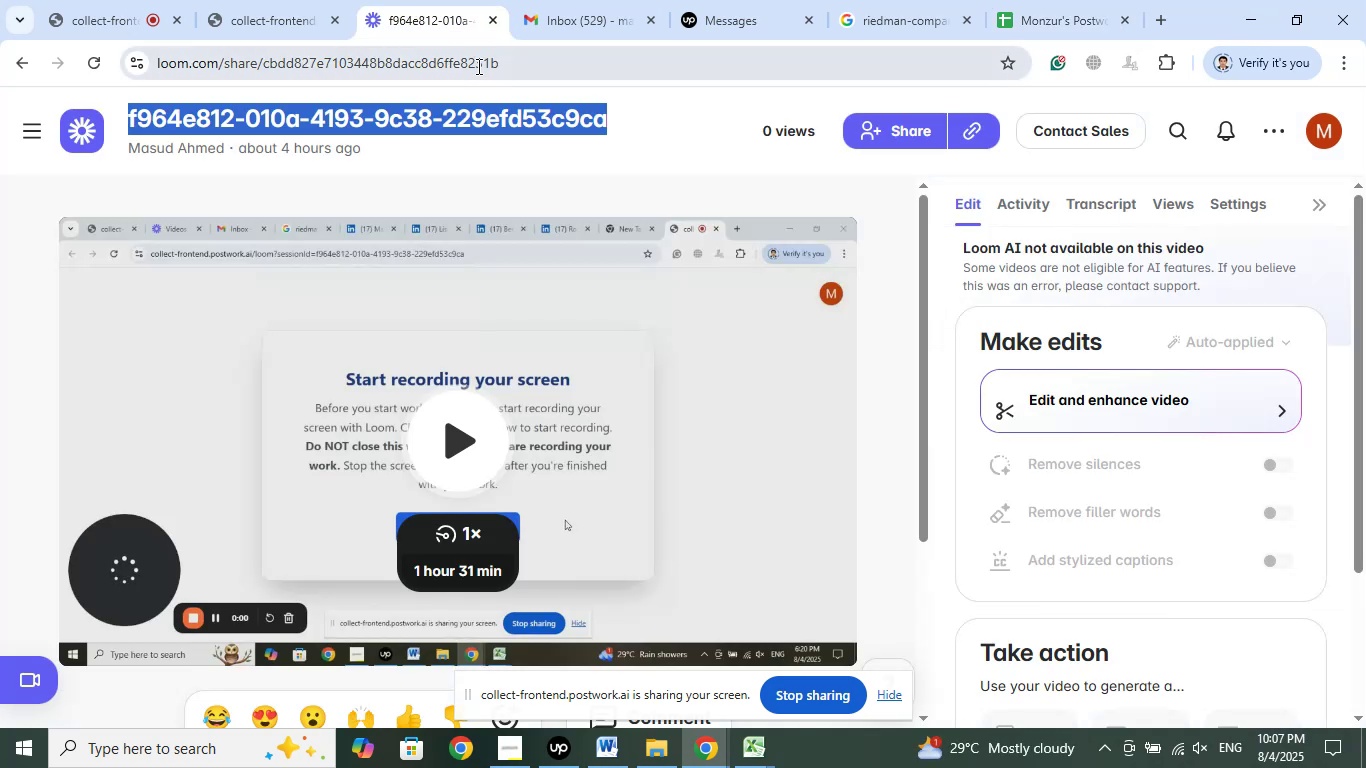 
left_click([415, 0])
 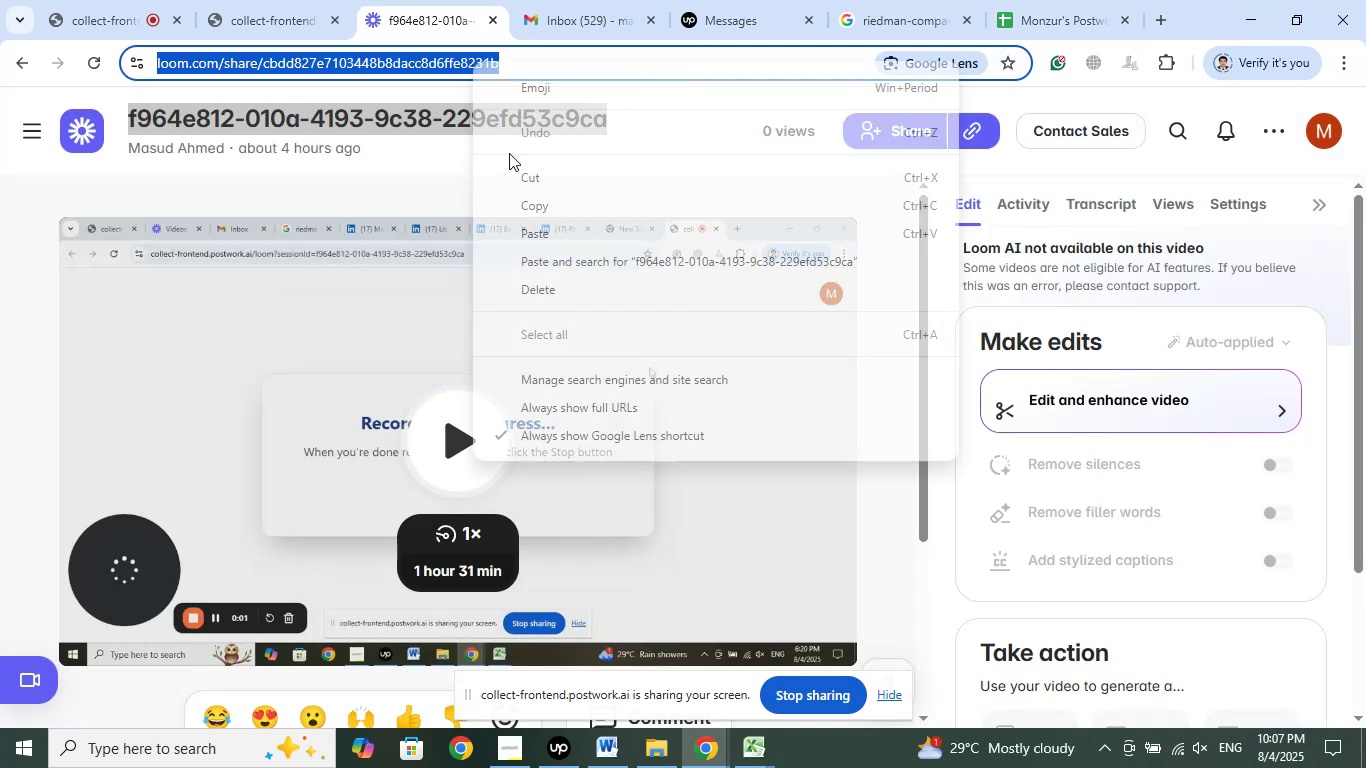 
left_click([473, 61])
 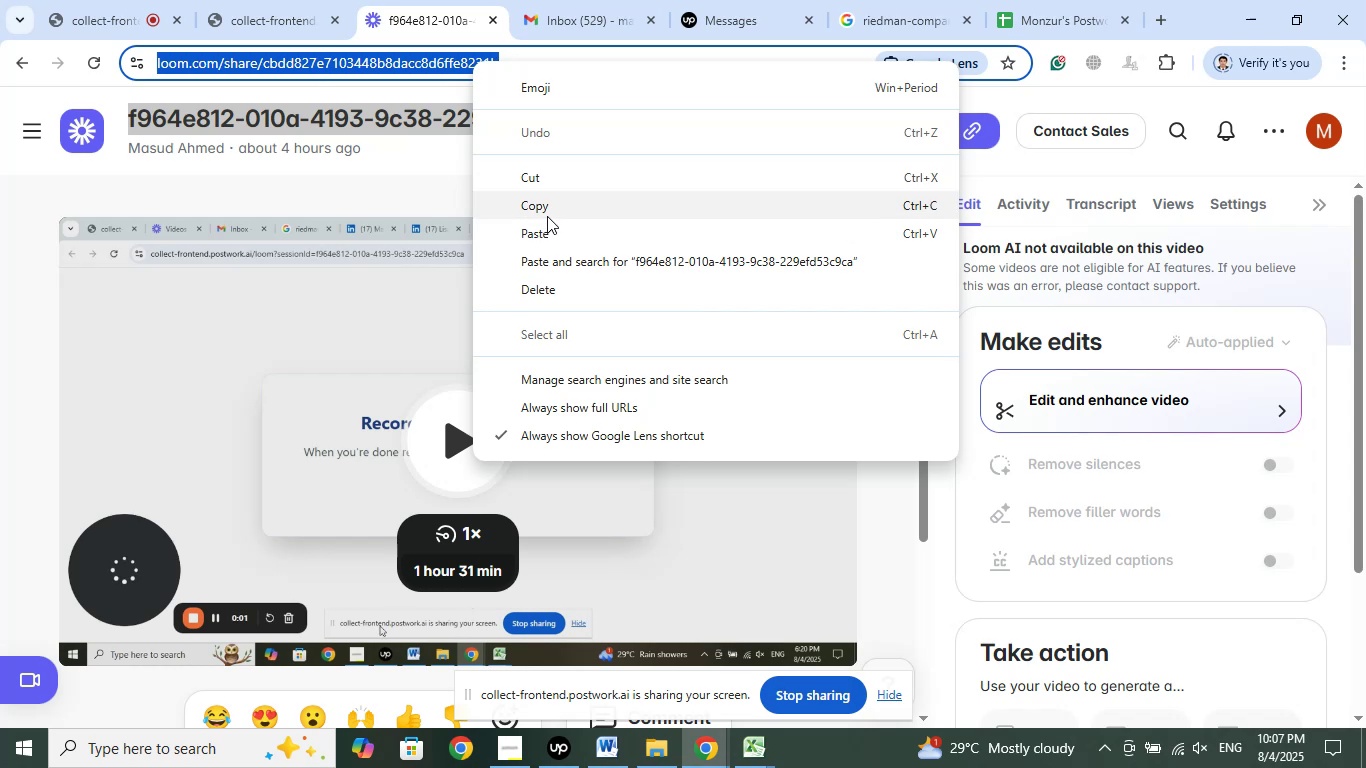 
right_click([473, 61])
 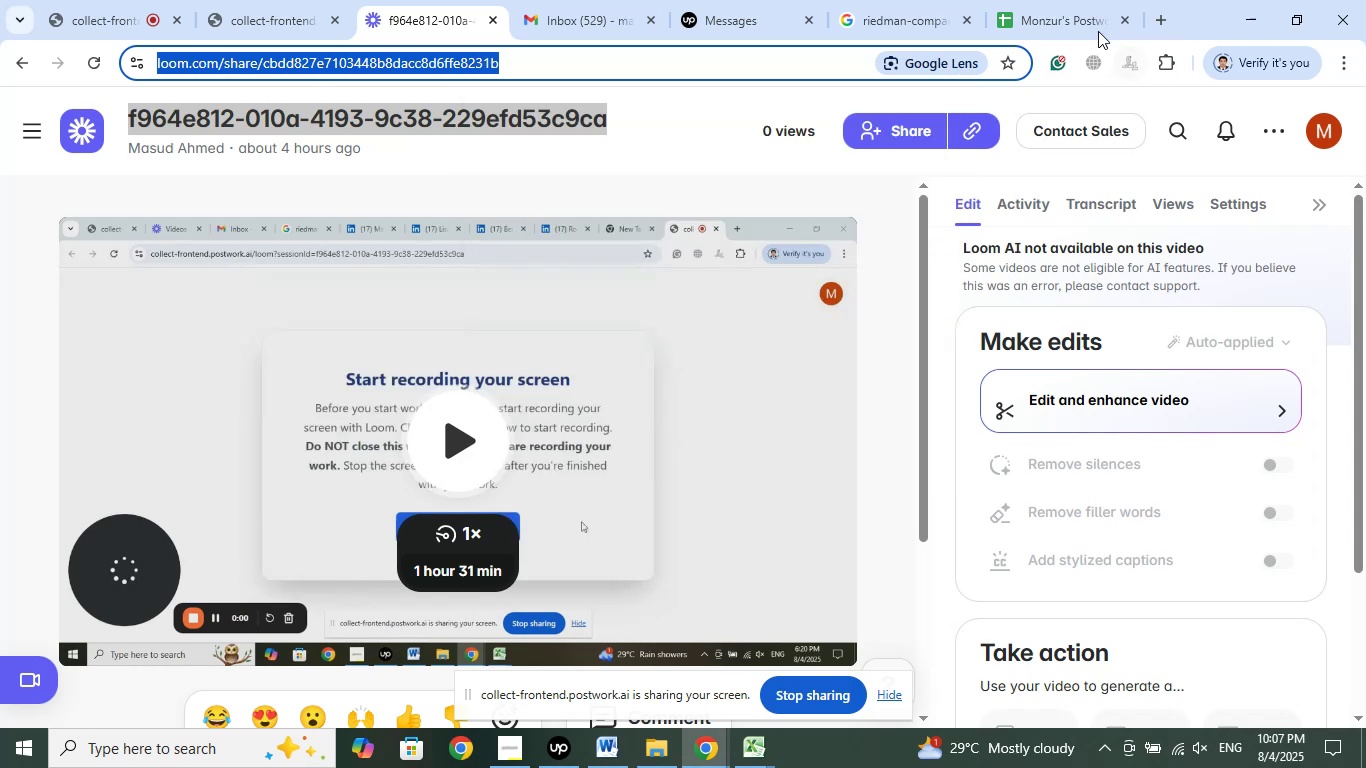 
left_click([547, 207])
 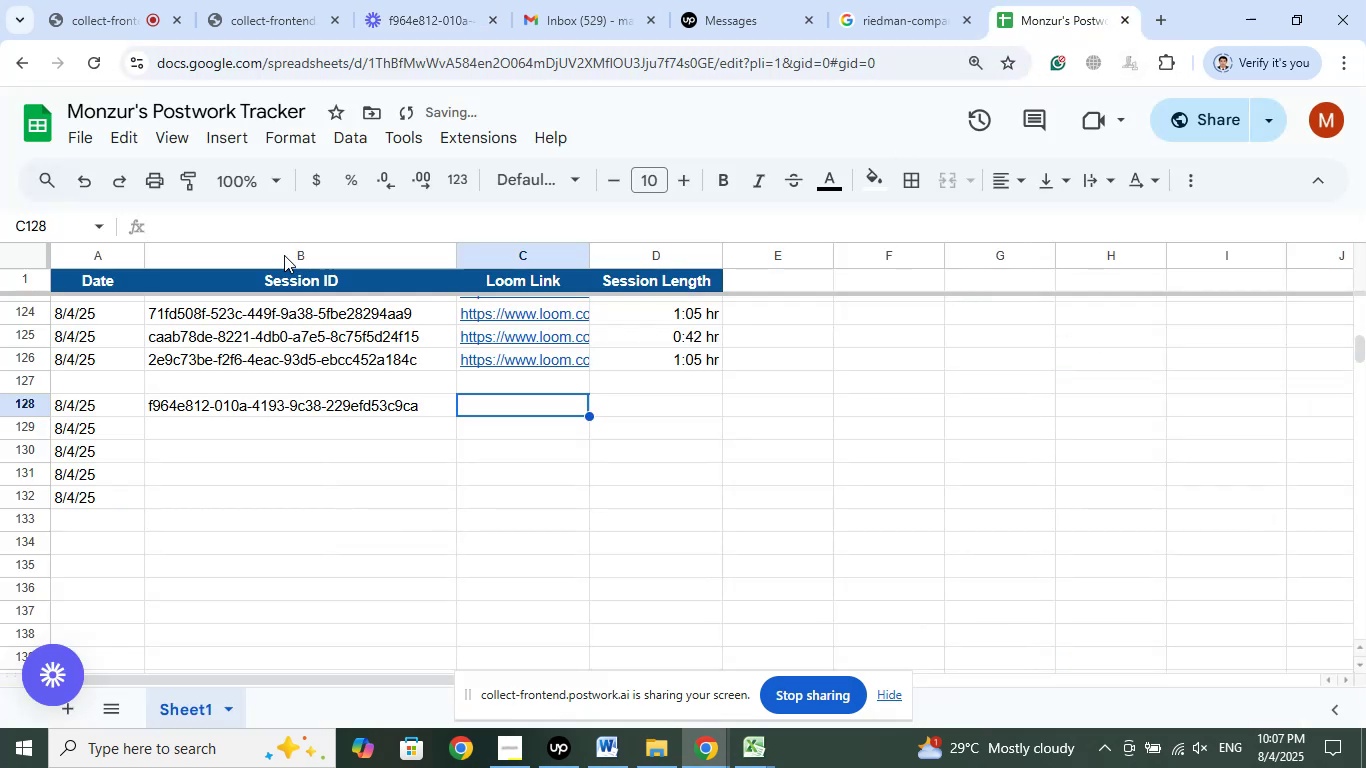 
left_click([1039, 0])
 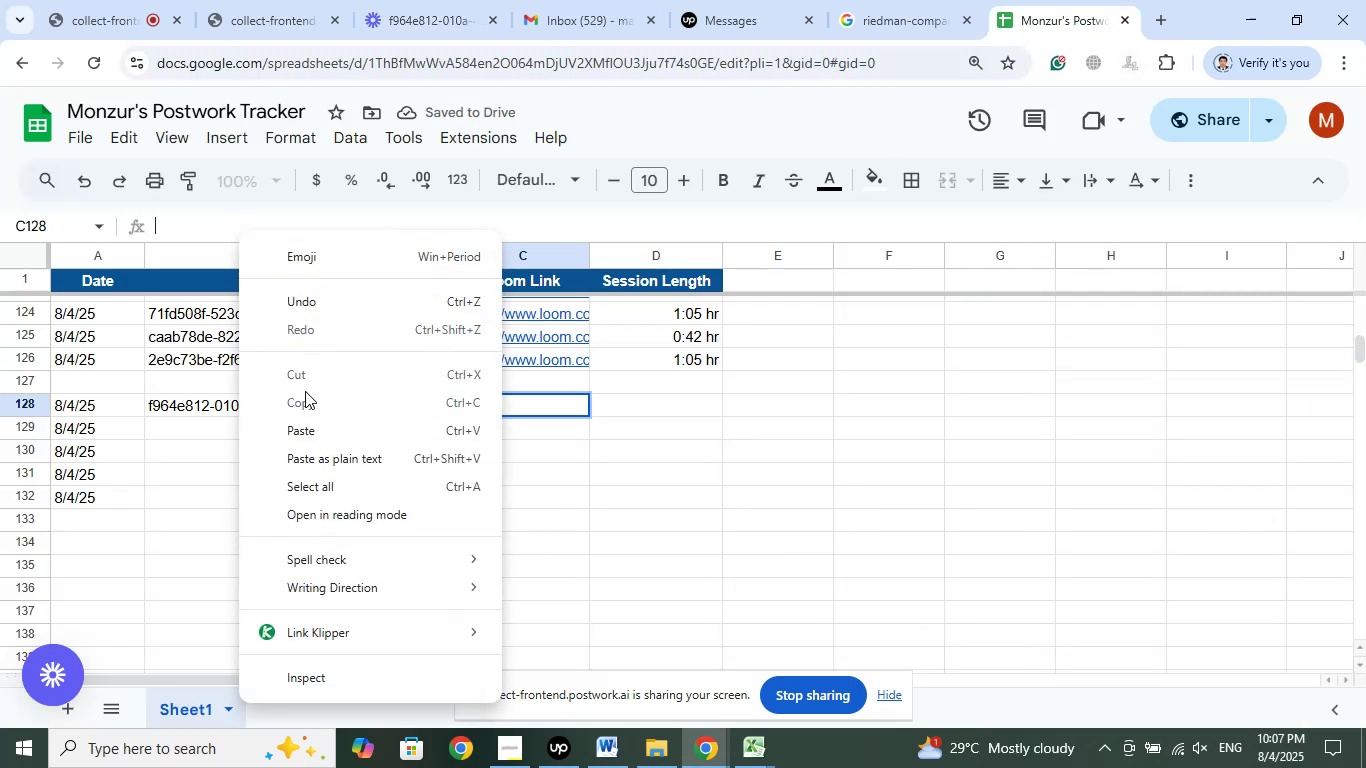 
left_click([239, 230])
 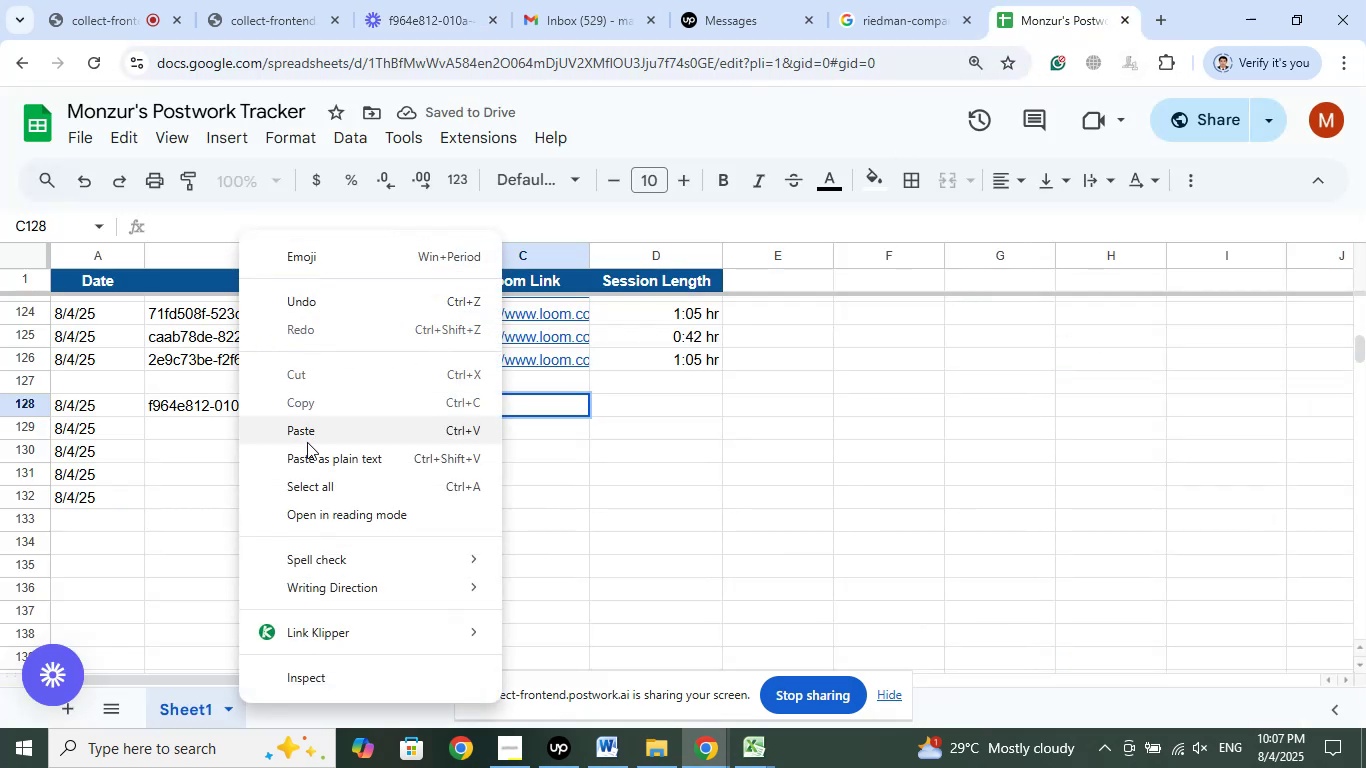 
right_click([239, 230])
 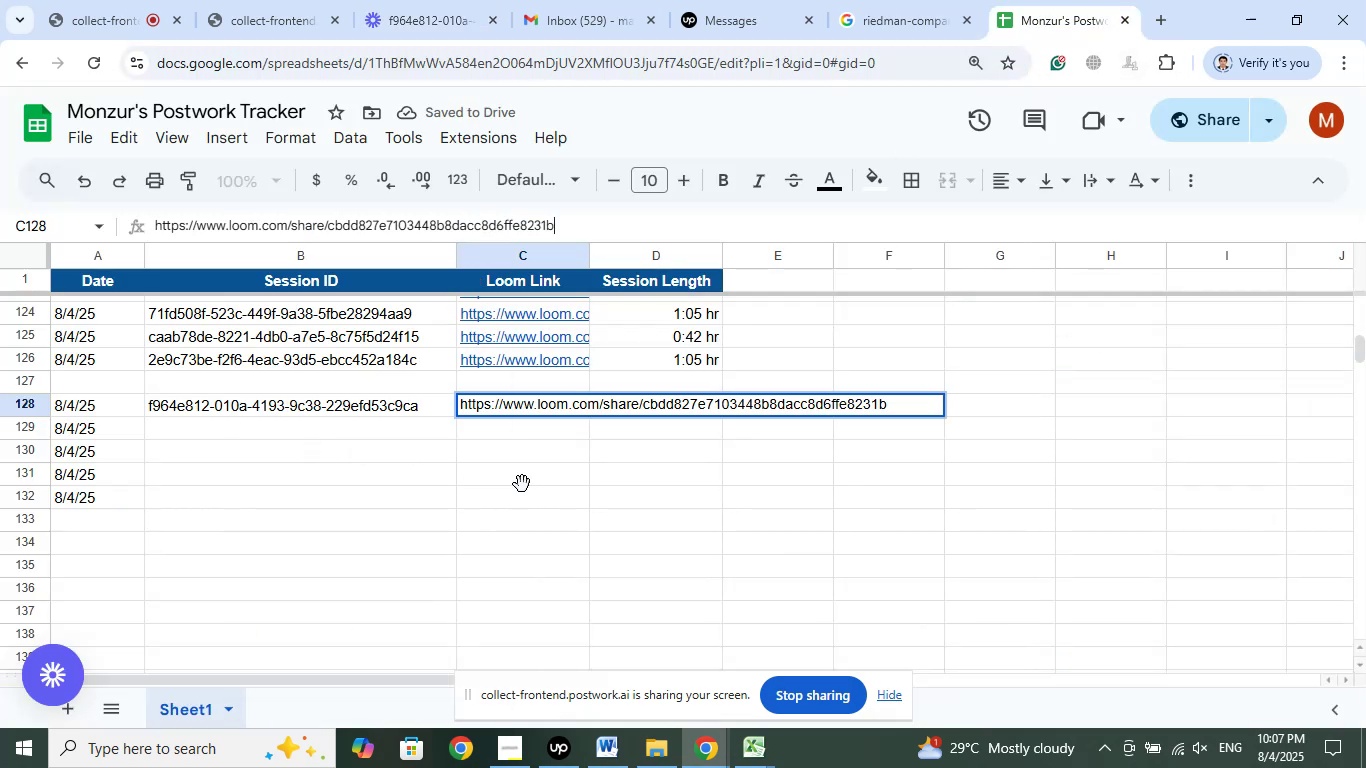 
left_click([307, 442])
 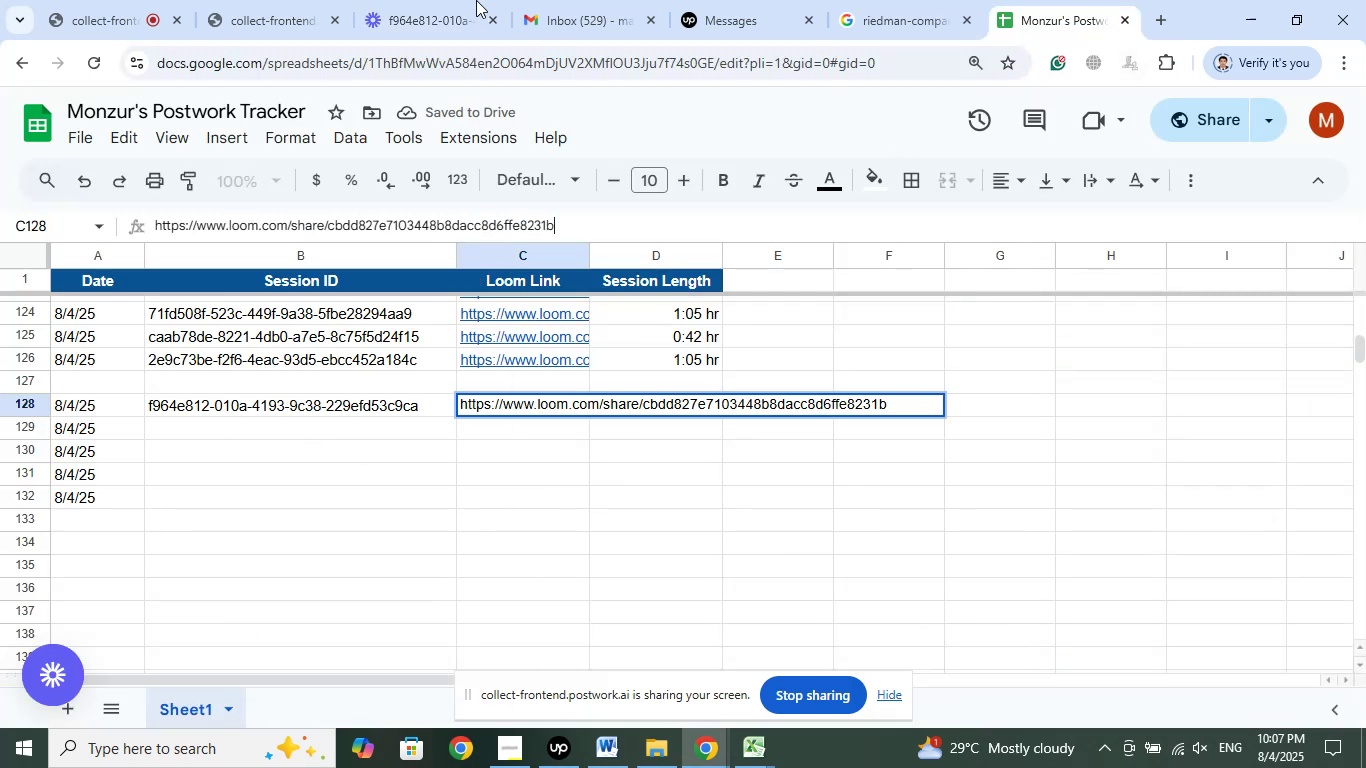 
left_click([522, 484])
 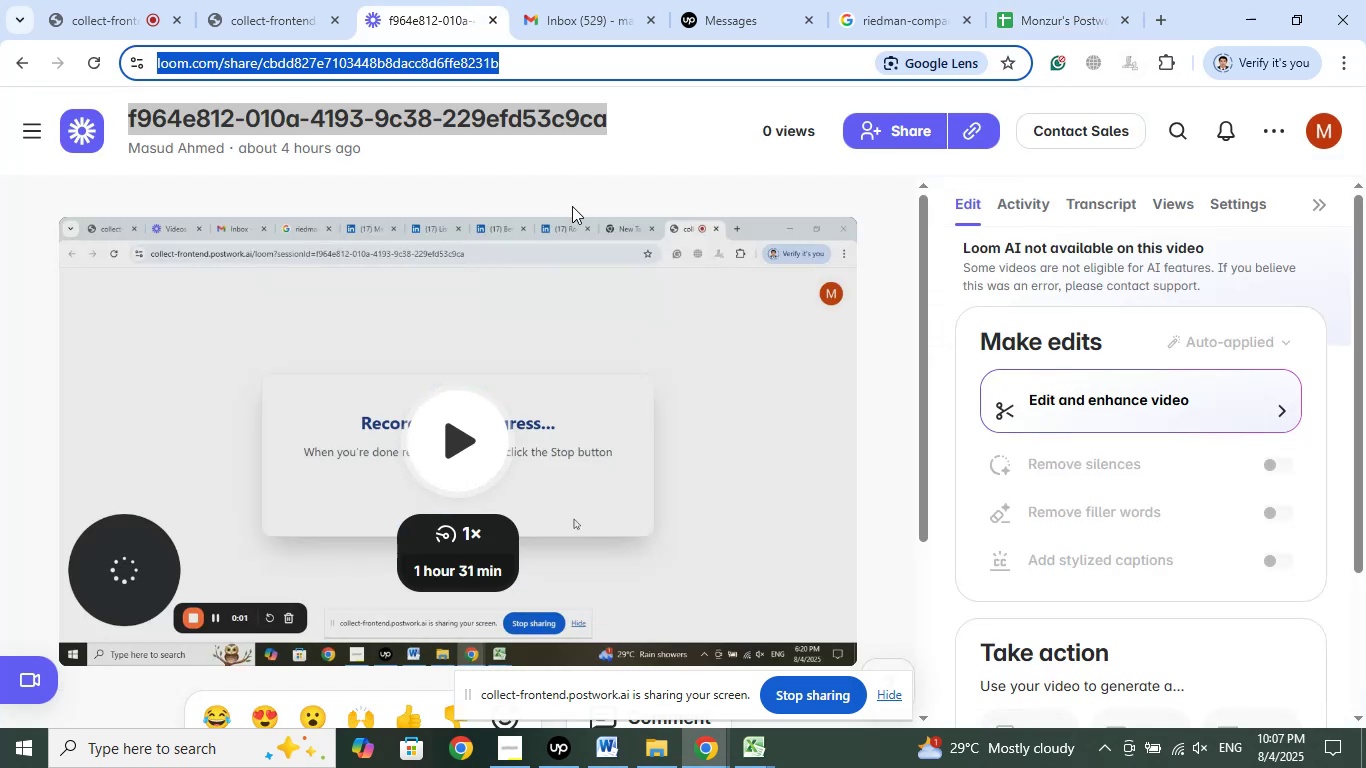 
left_click([456, 0])
 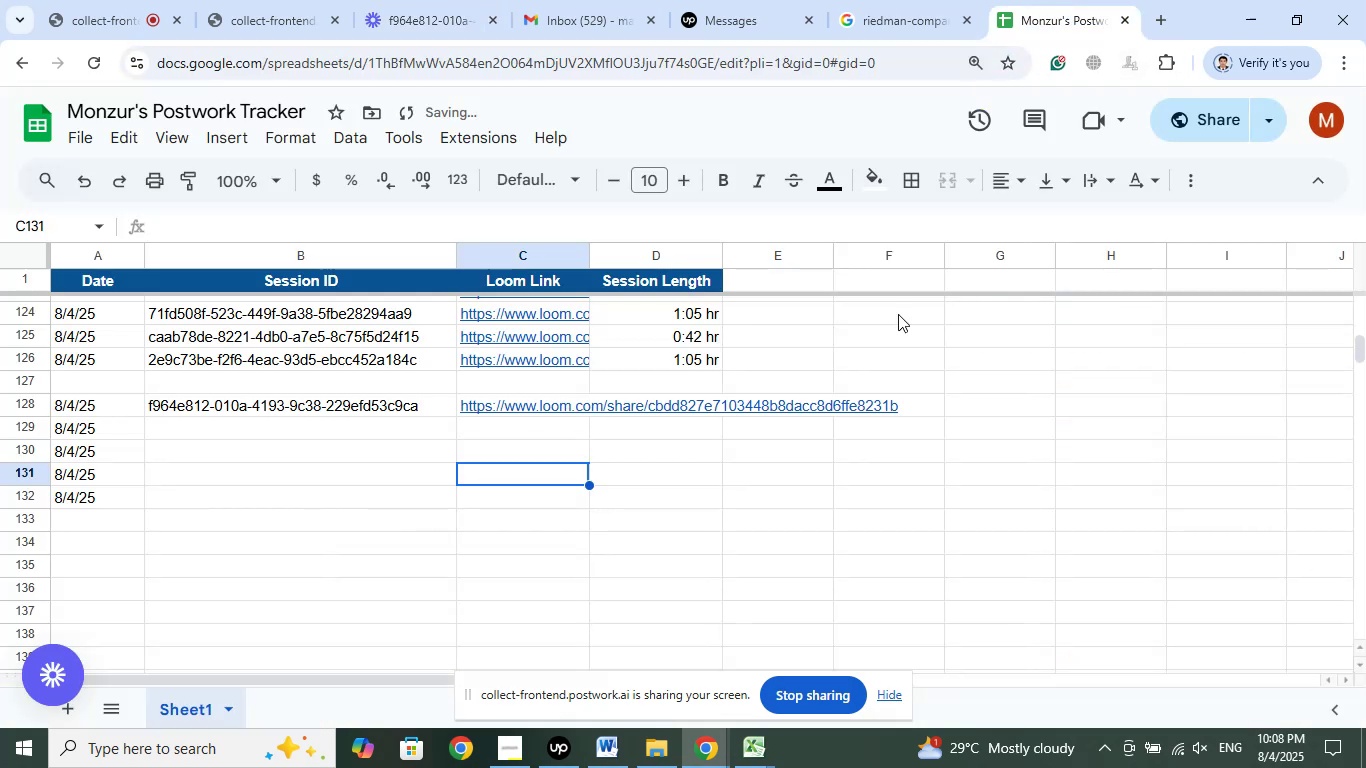 
left_click([1058, 7])
 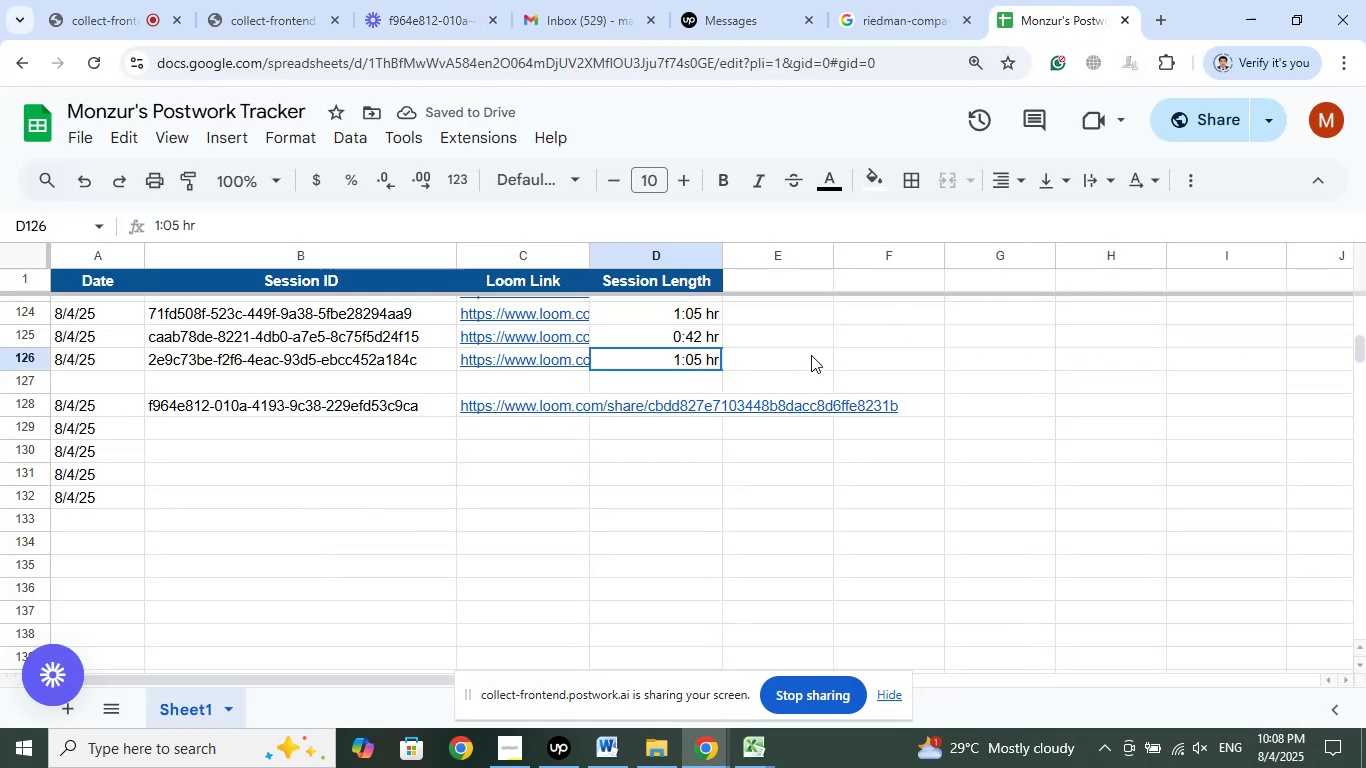 
left_click([707, 355])
 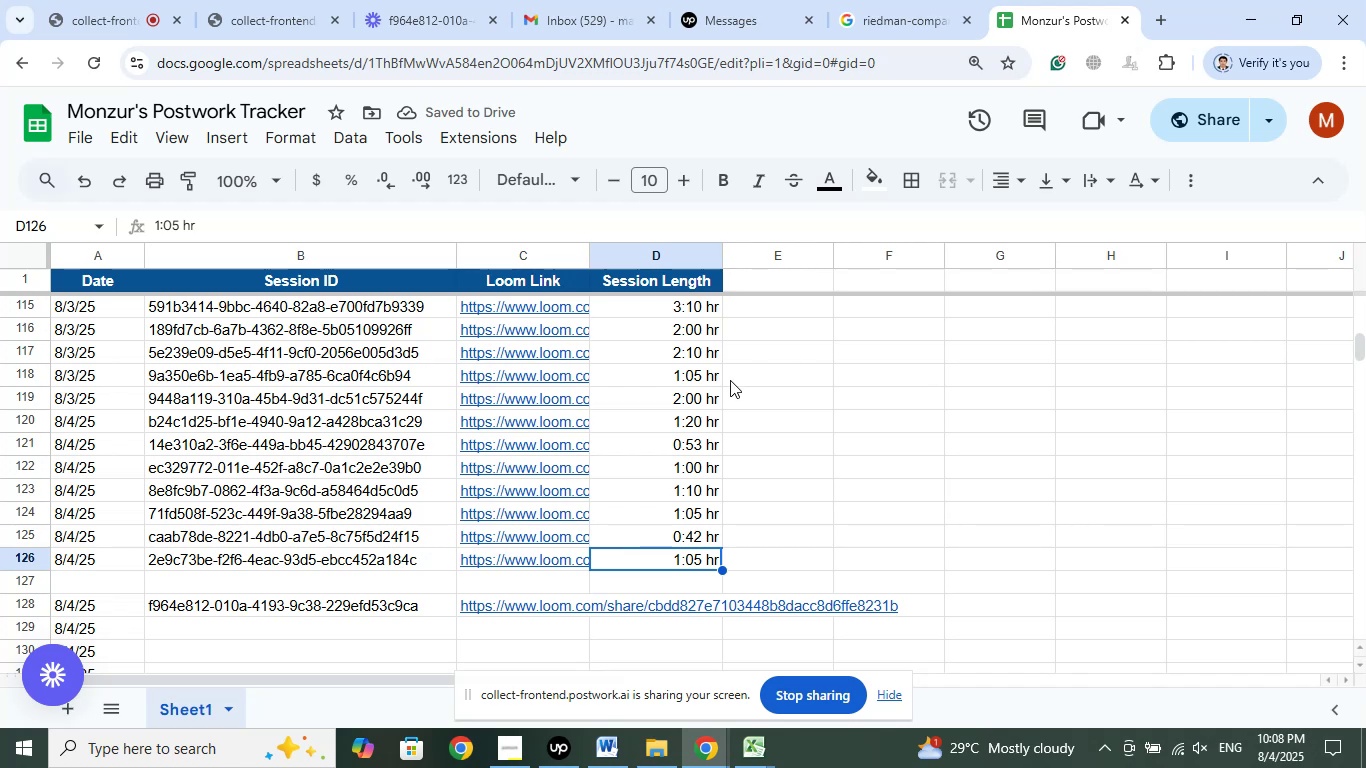 
scroll: coordinate [733, 461], scroll_direction: up, amount: 5.0
 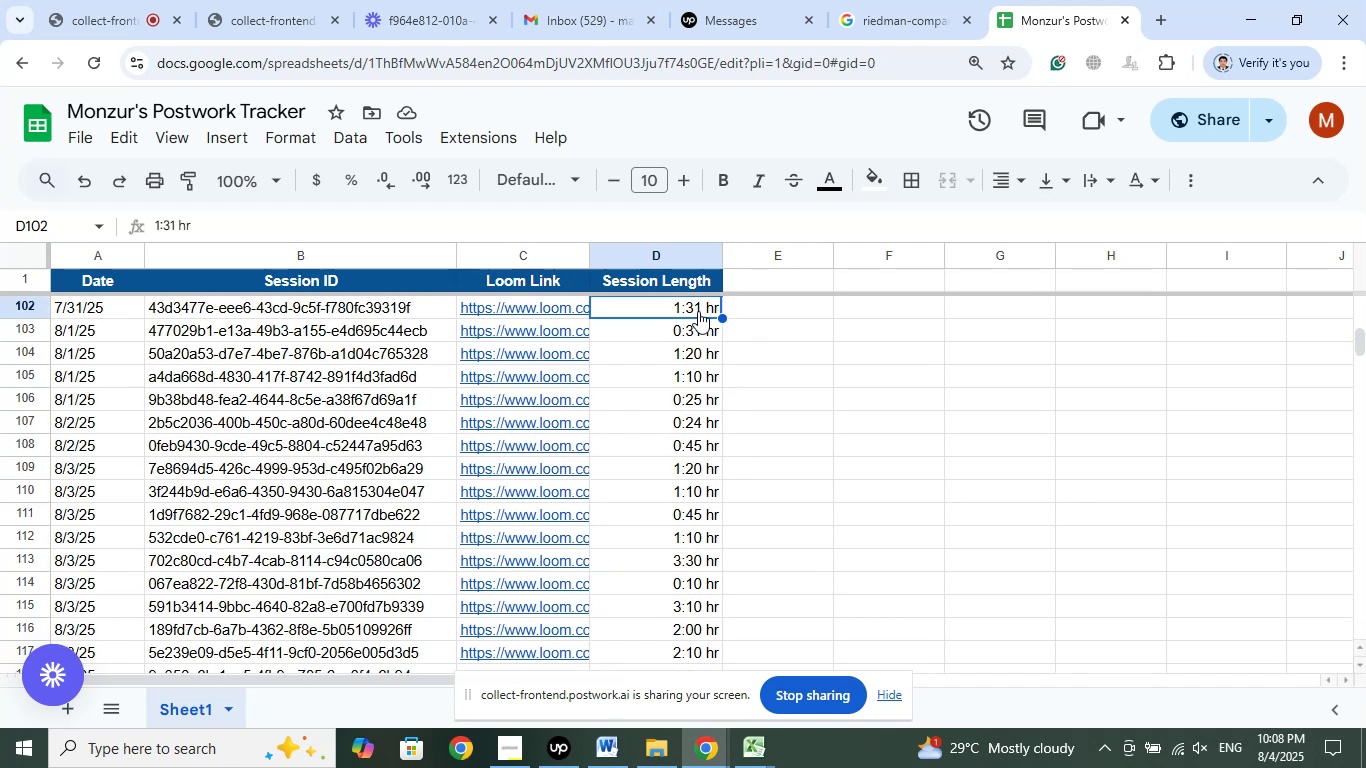 
right_click([698, 311])
 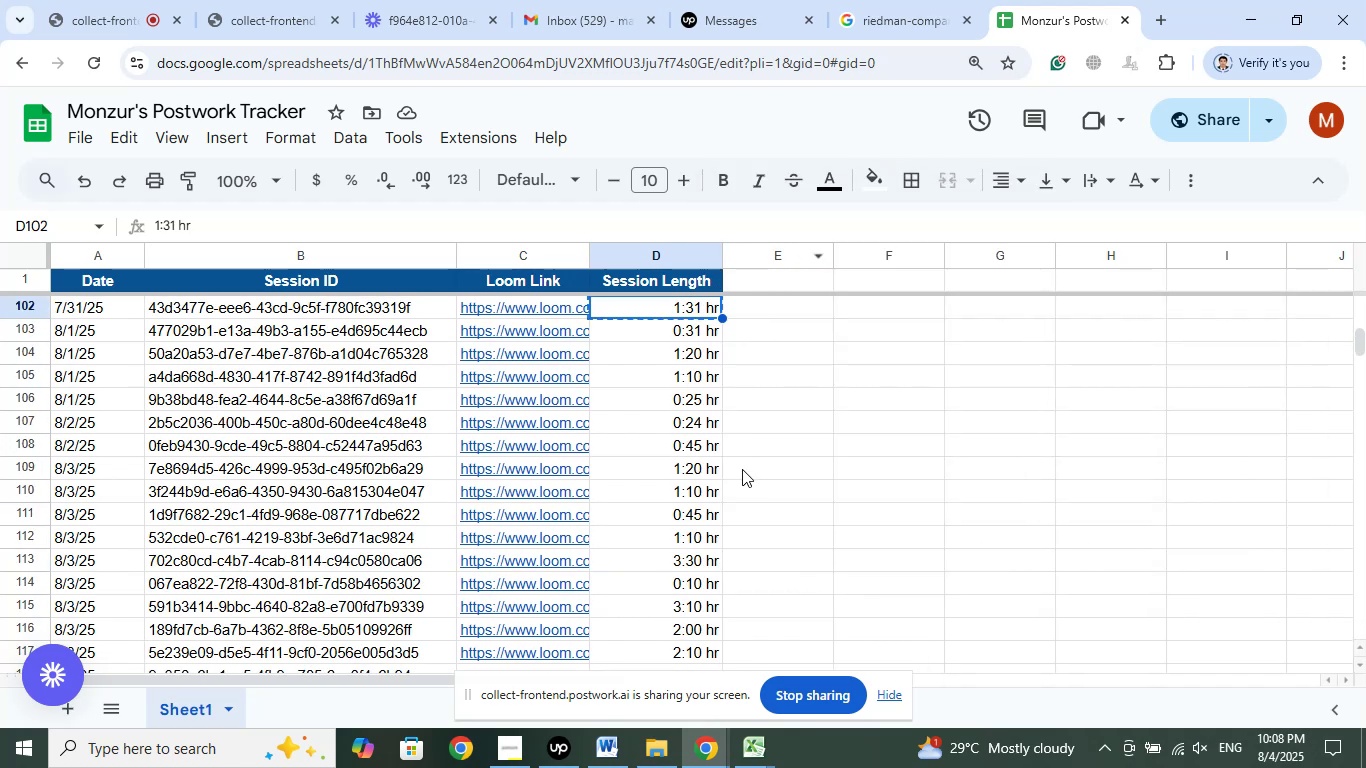 
left_click([766, 235])
 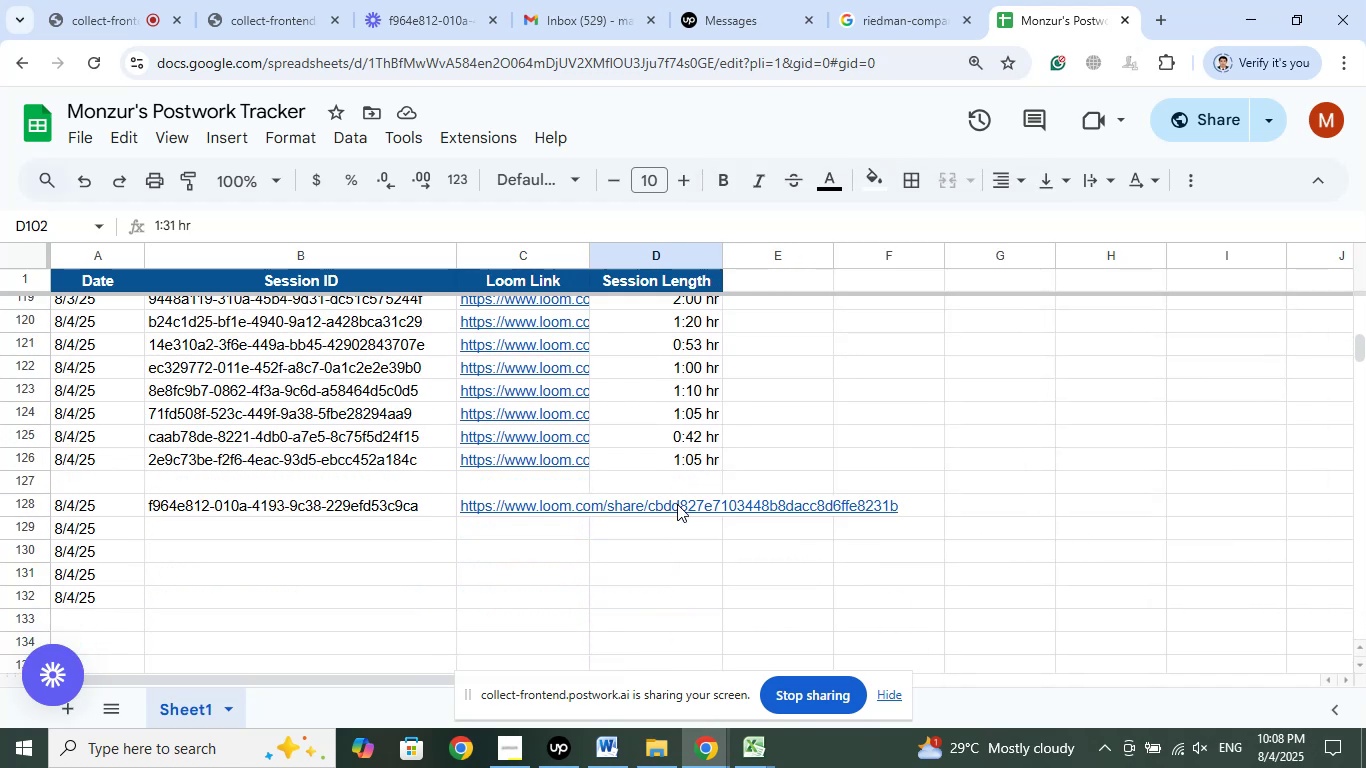 
scroll: coordinate [742, 469], scroll_direction: down, amount: 4.0
 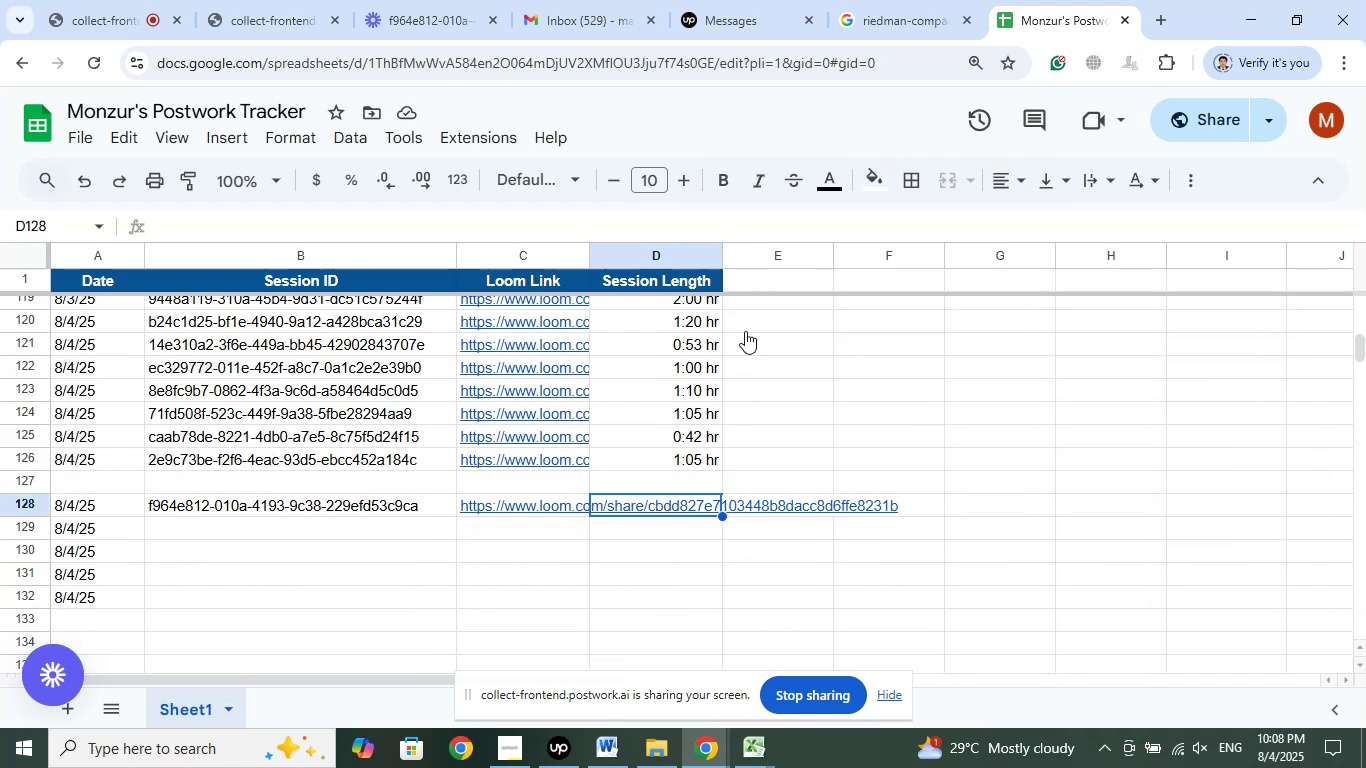 
right_click([687, 512])
 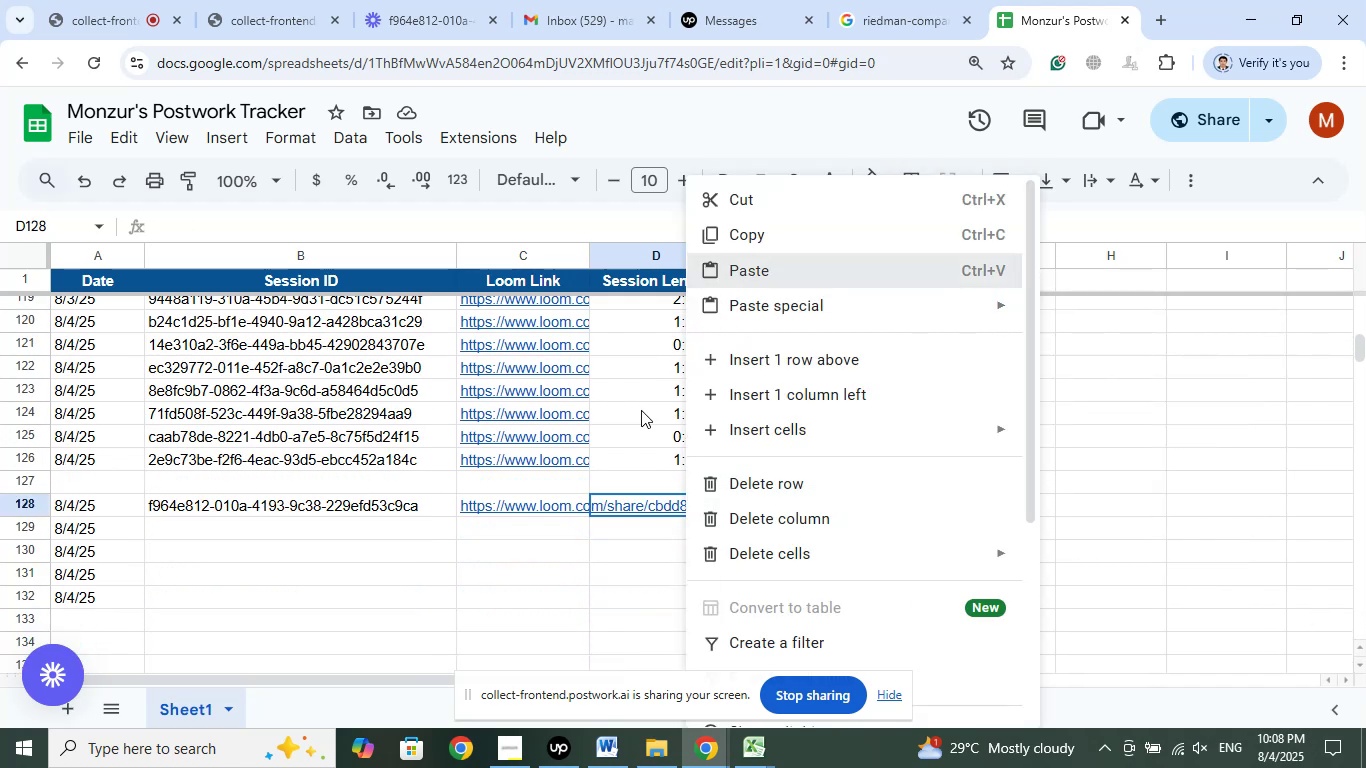 
left_click([747, 273])
 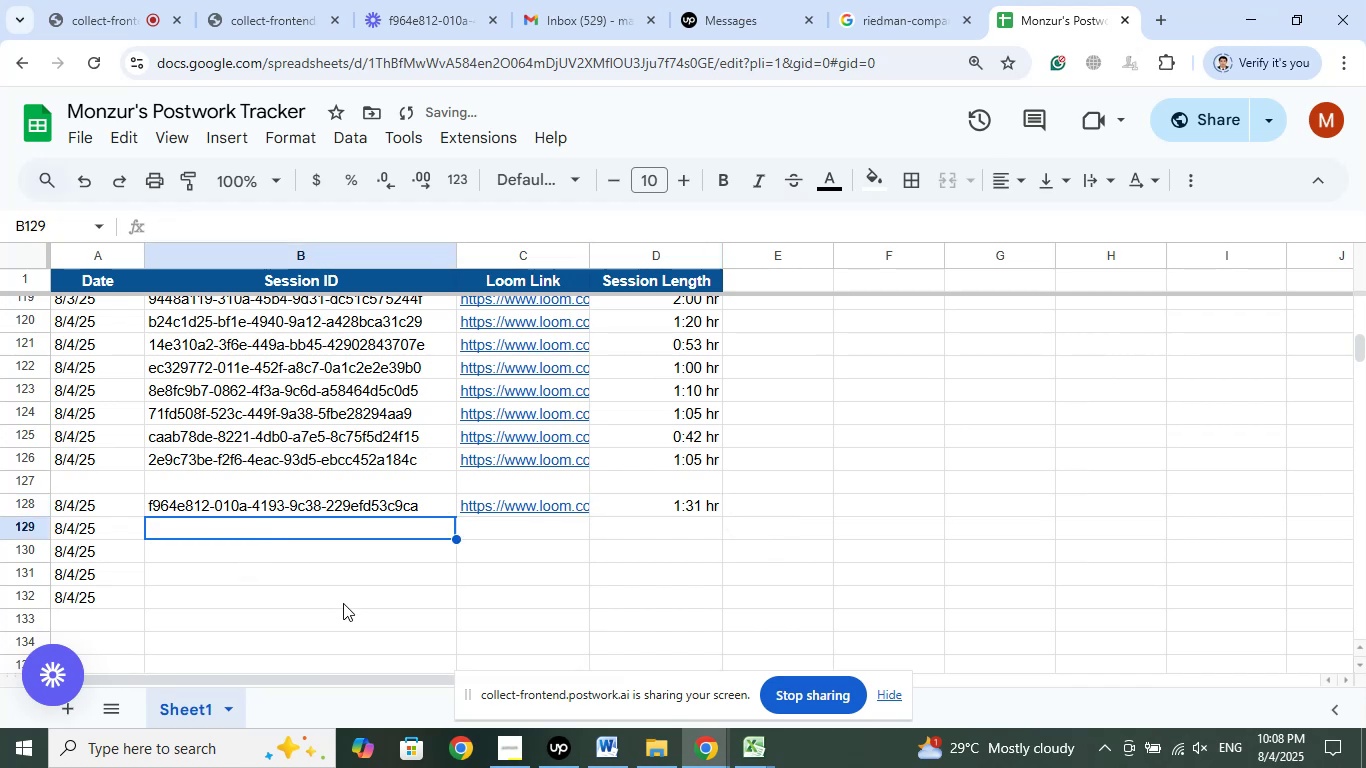 
left_click([261, 526])
 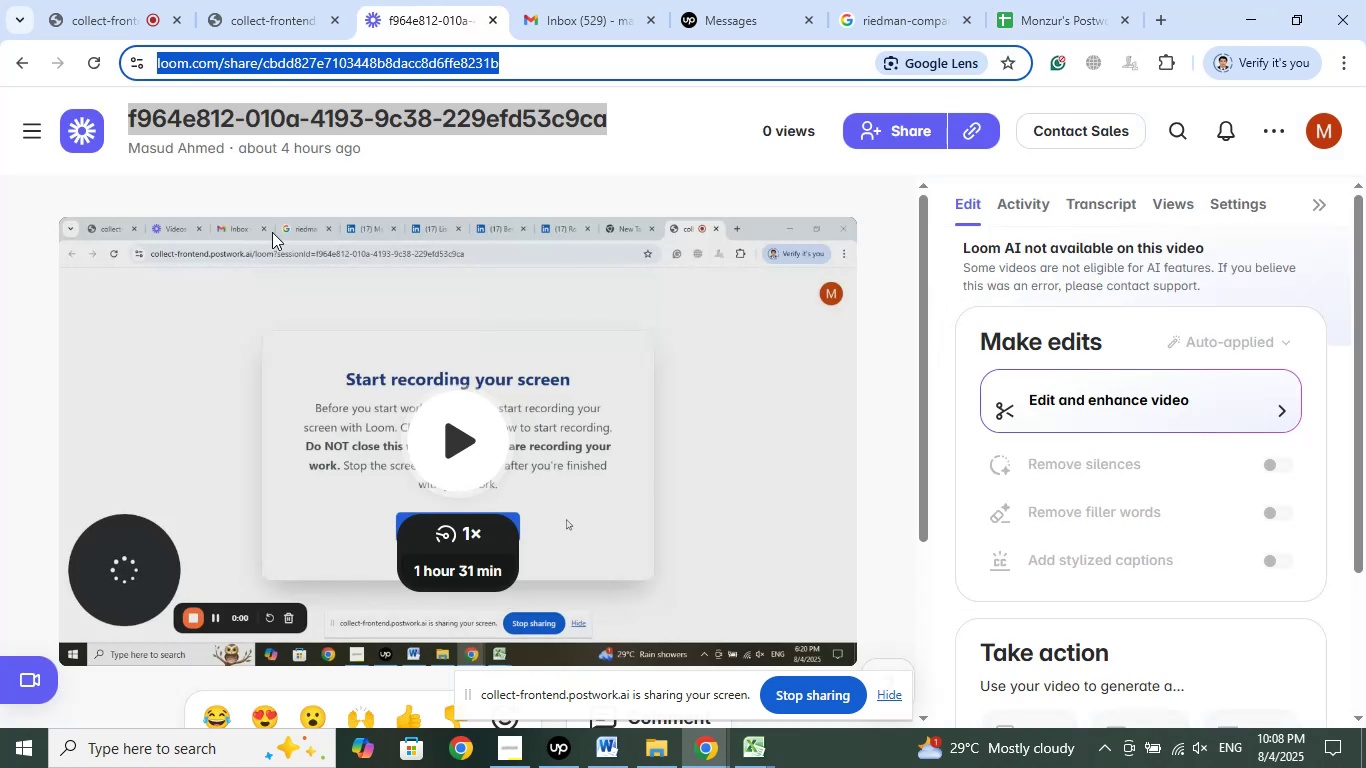 
left_click([422, 0])
 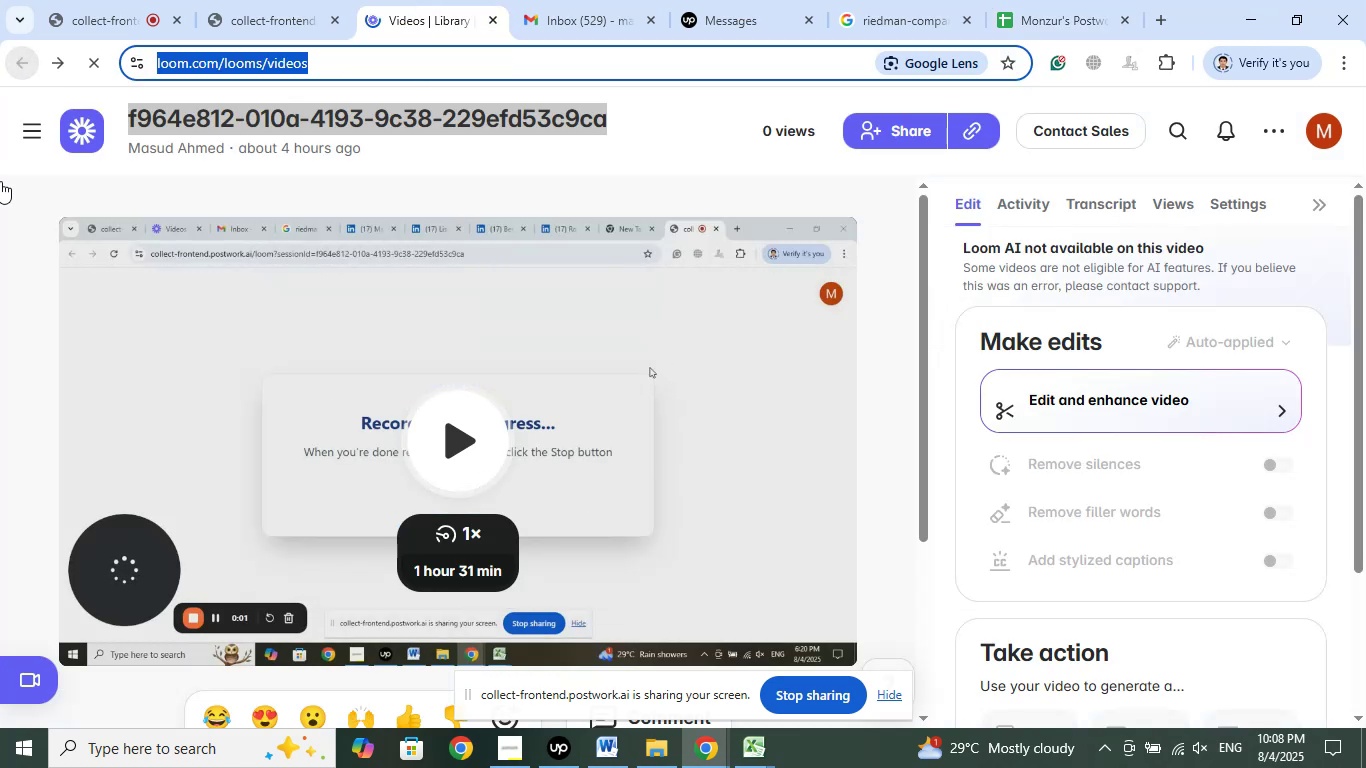 